 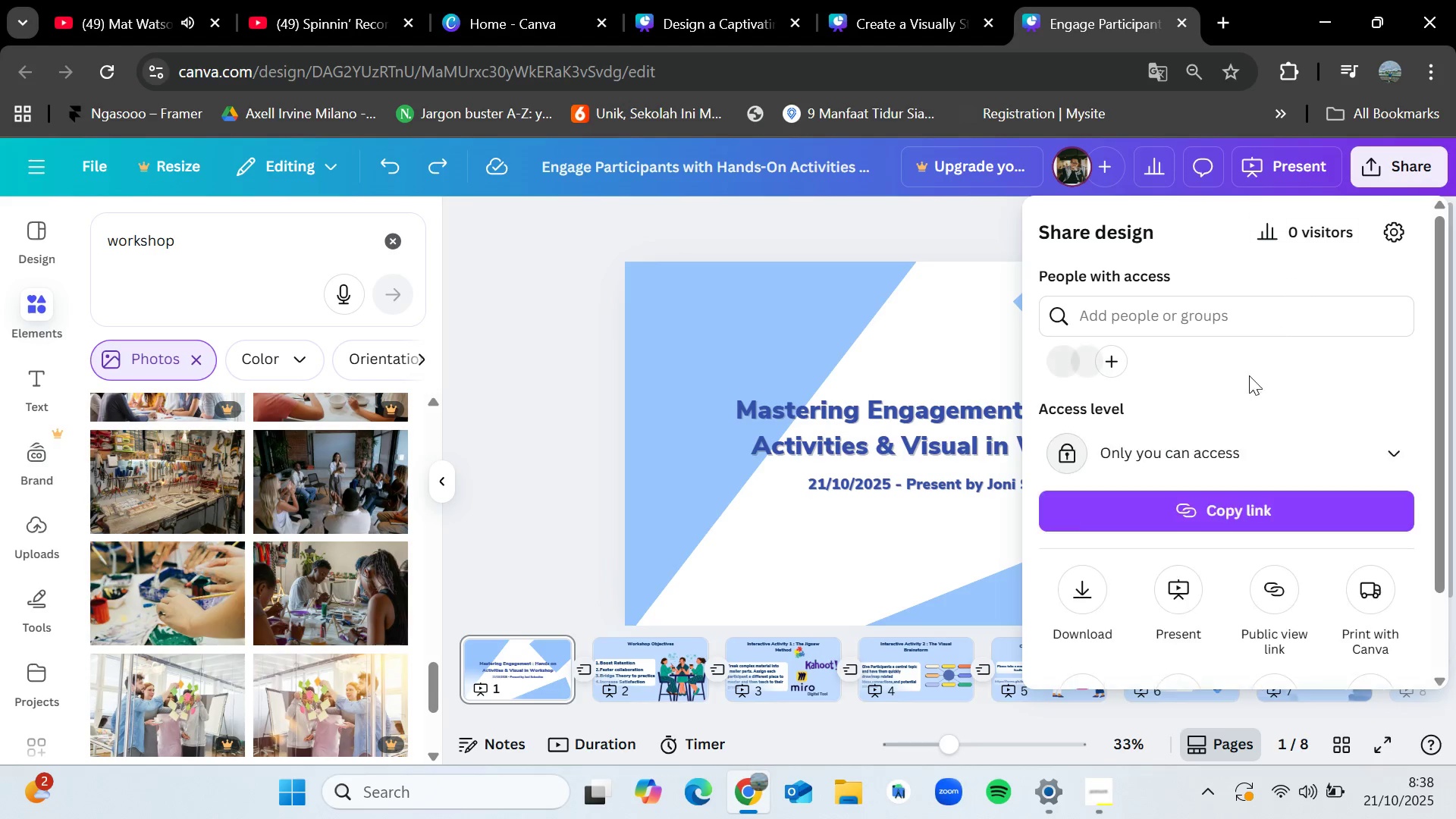 
left_click([1075, 602])
 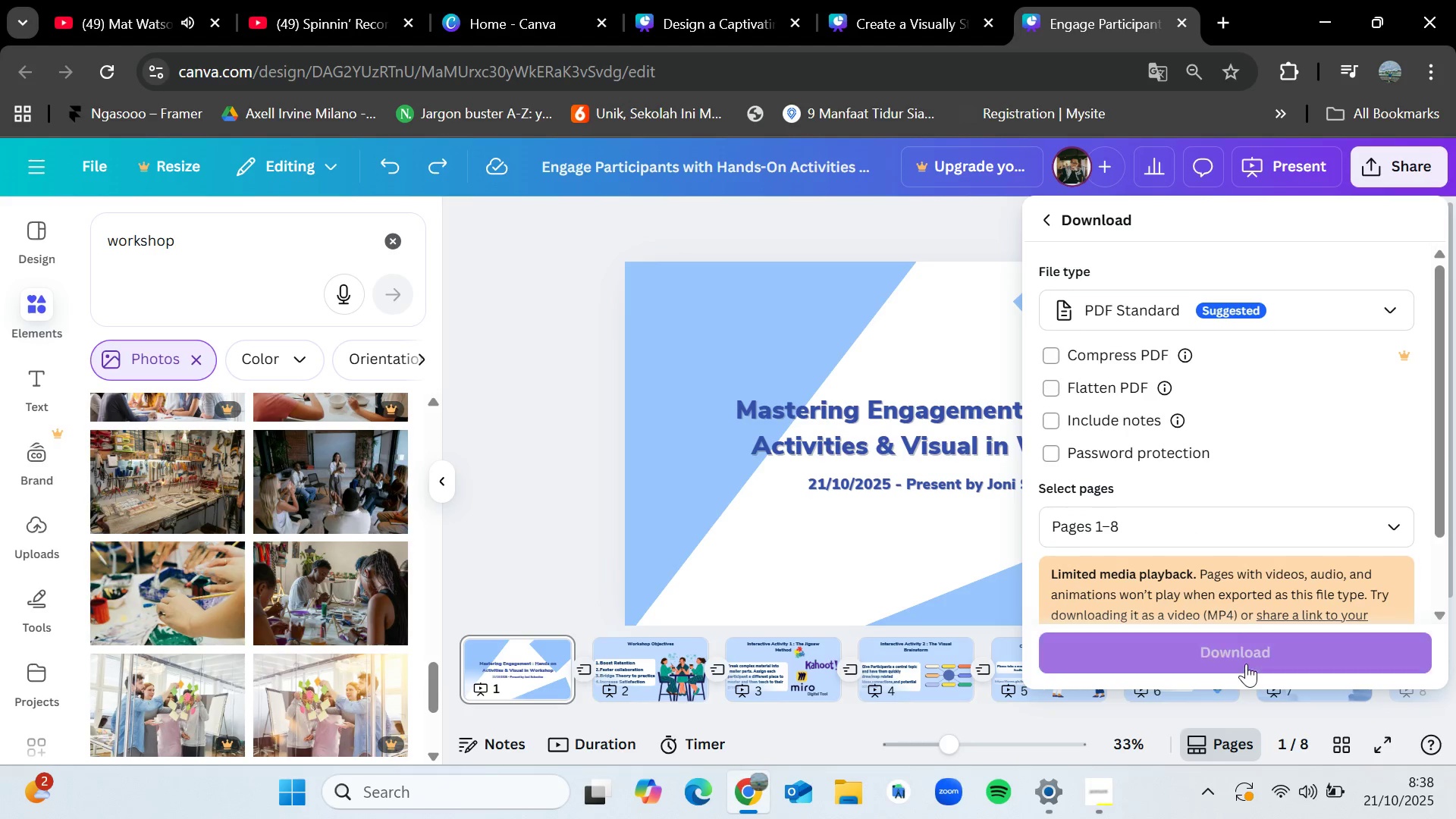 
left_click([1252, 652])
 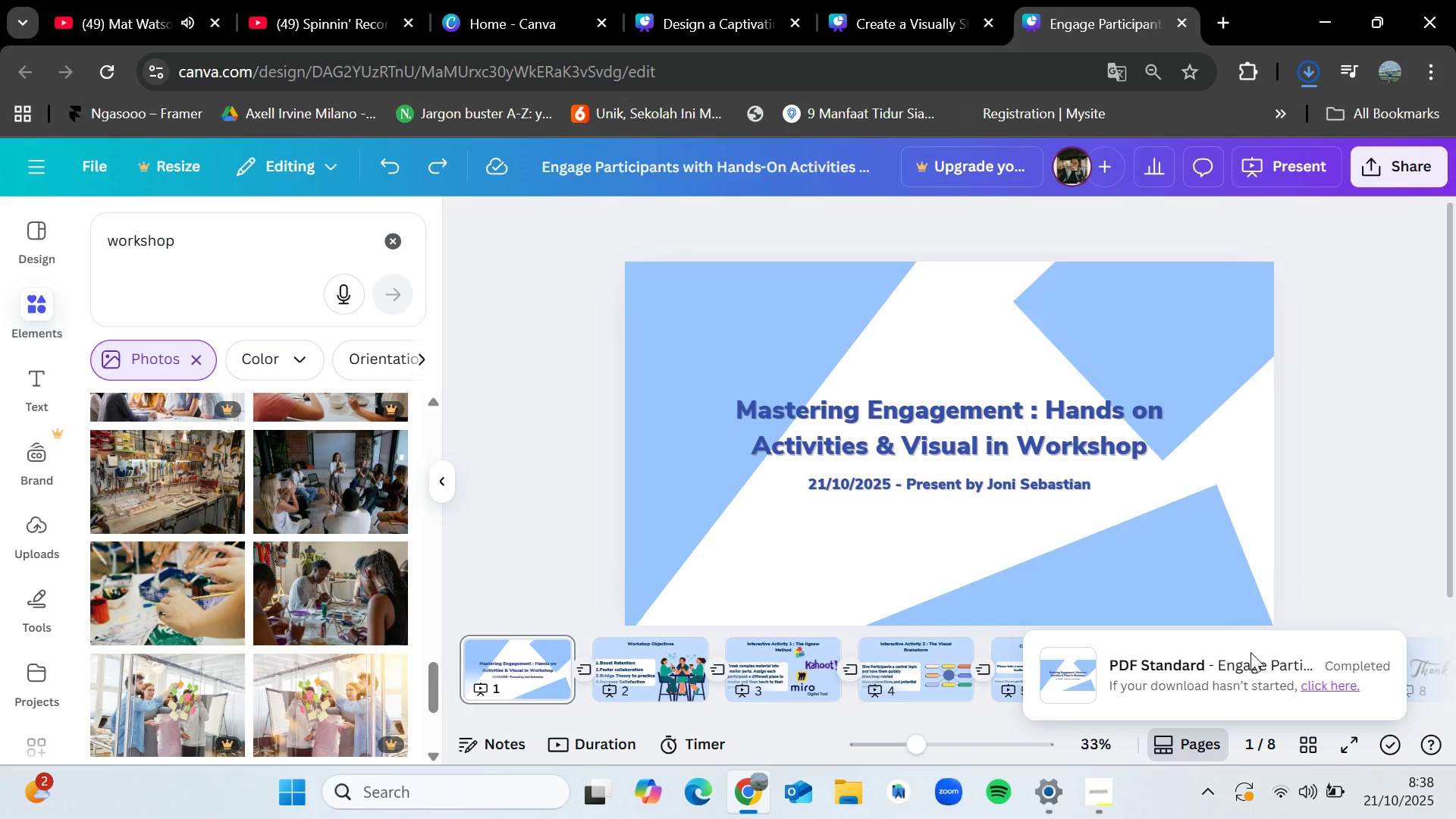 
wait(11.47)
 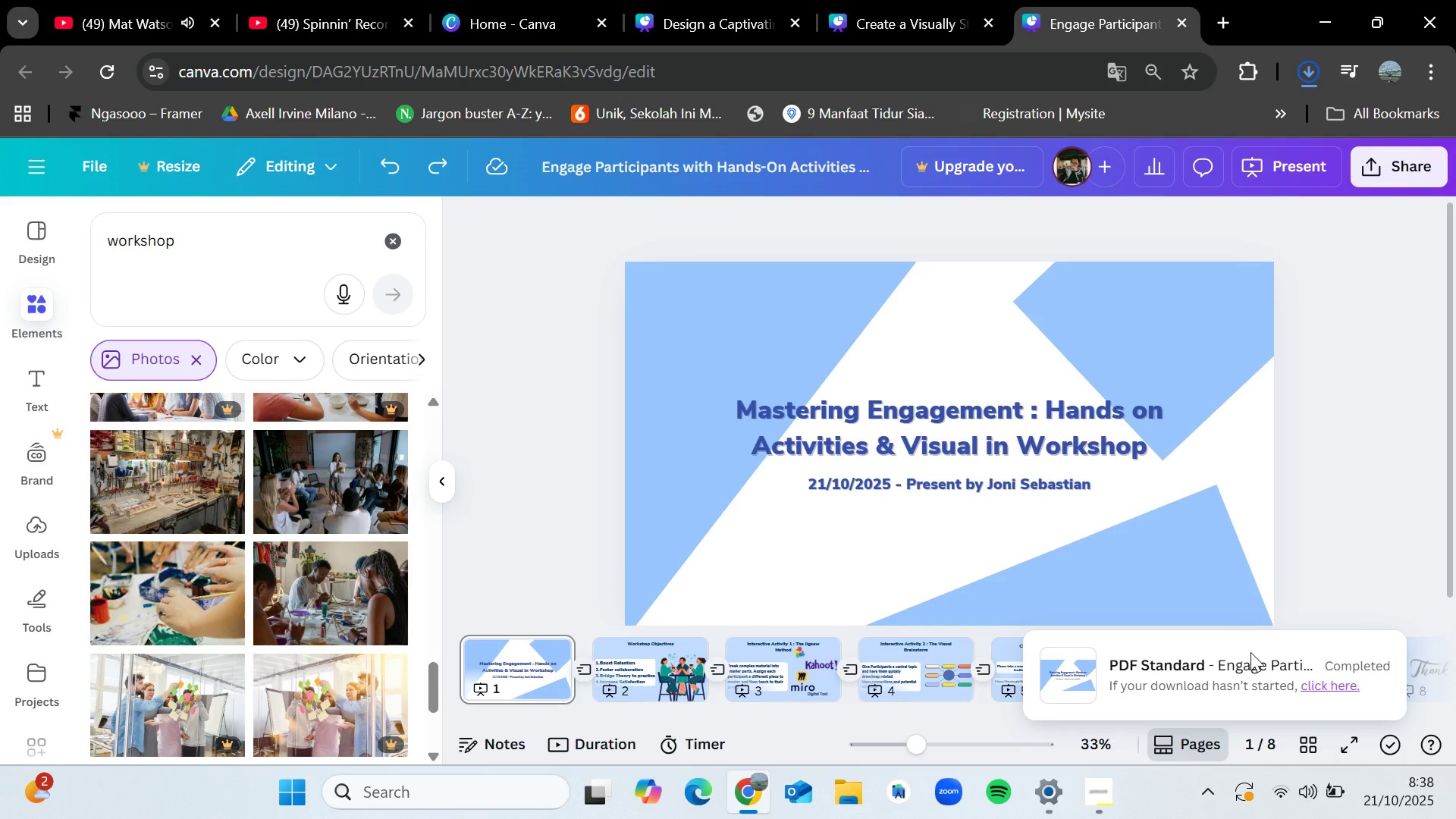 
left_click([1395, 429])
 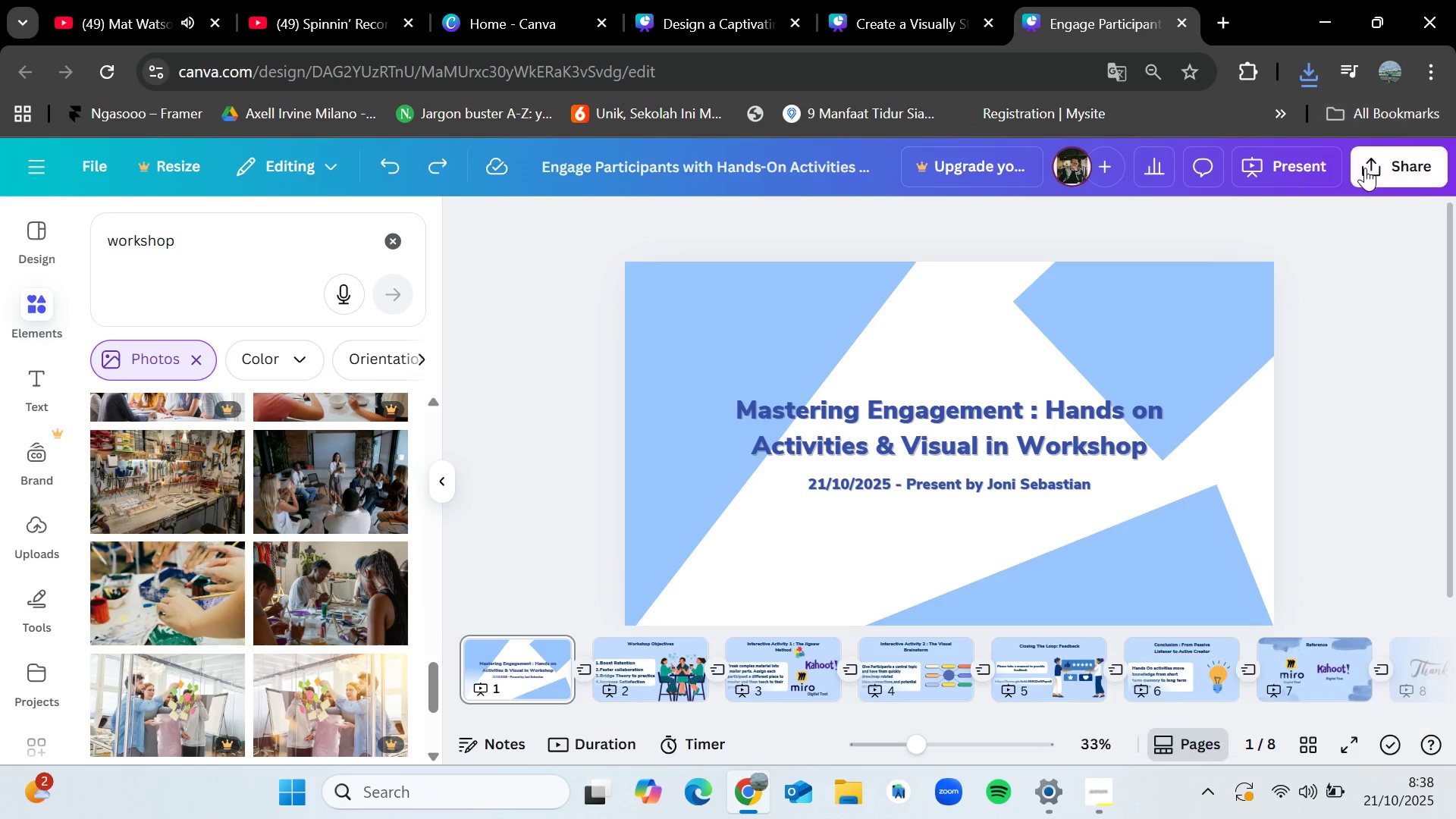 
left_click([1363, 168])
 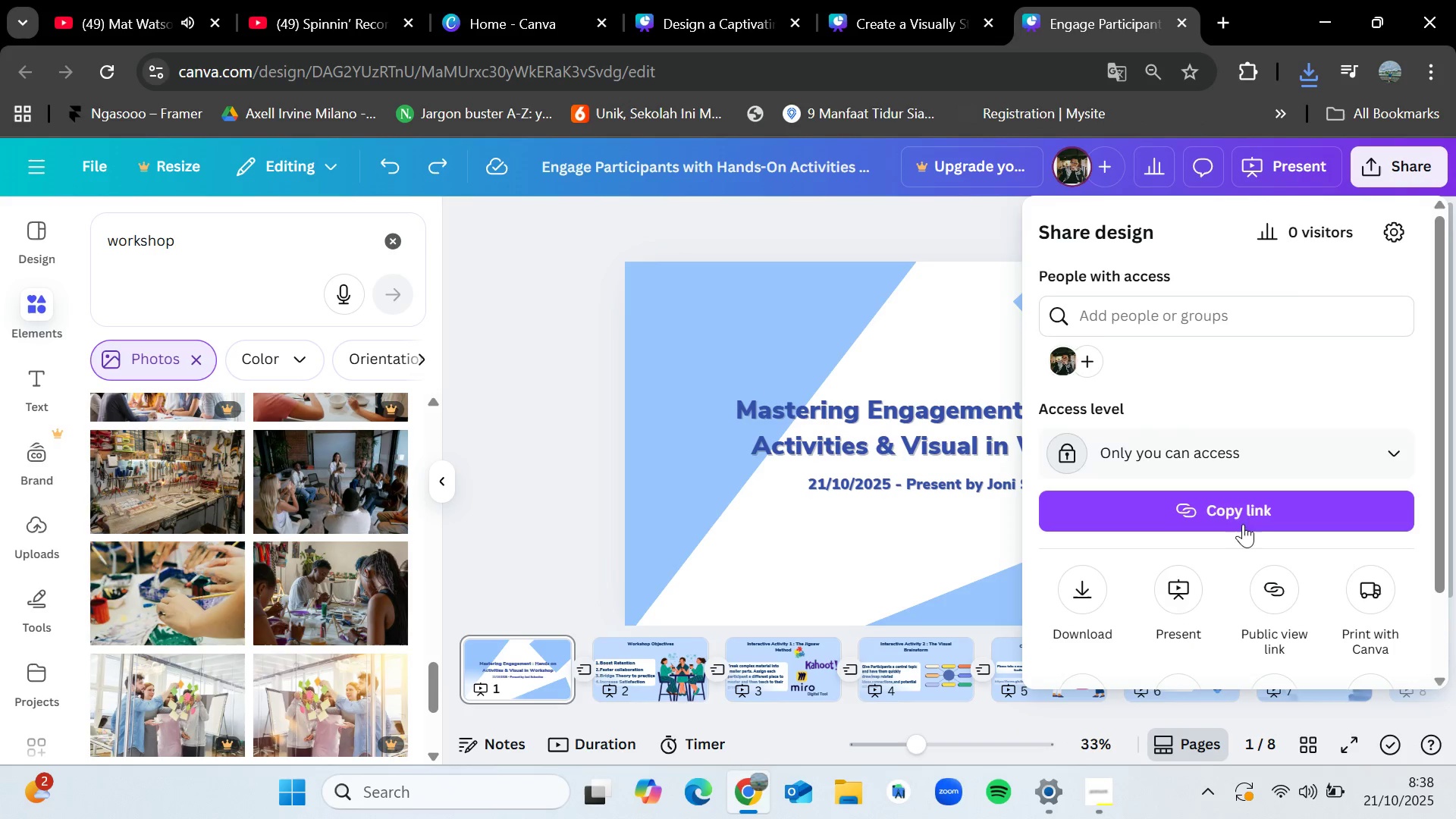 
scroll: coordinate [1233, 550], scroll_direction: down, amount: 2.0
 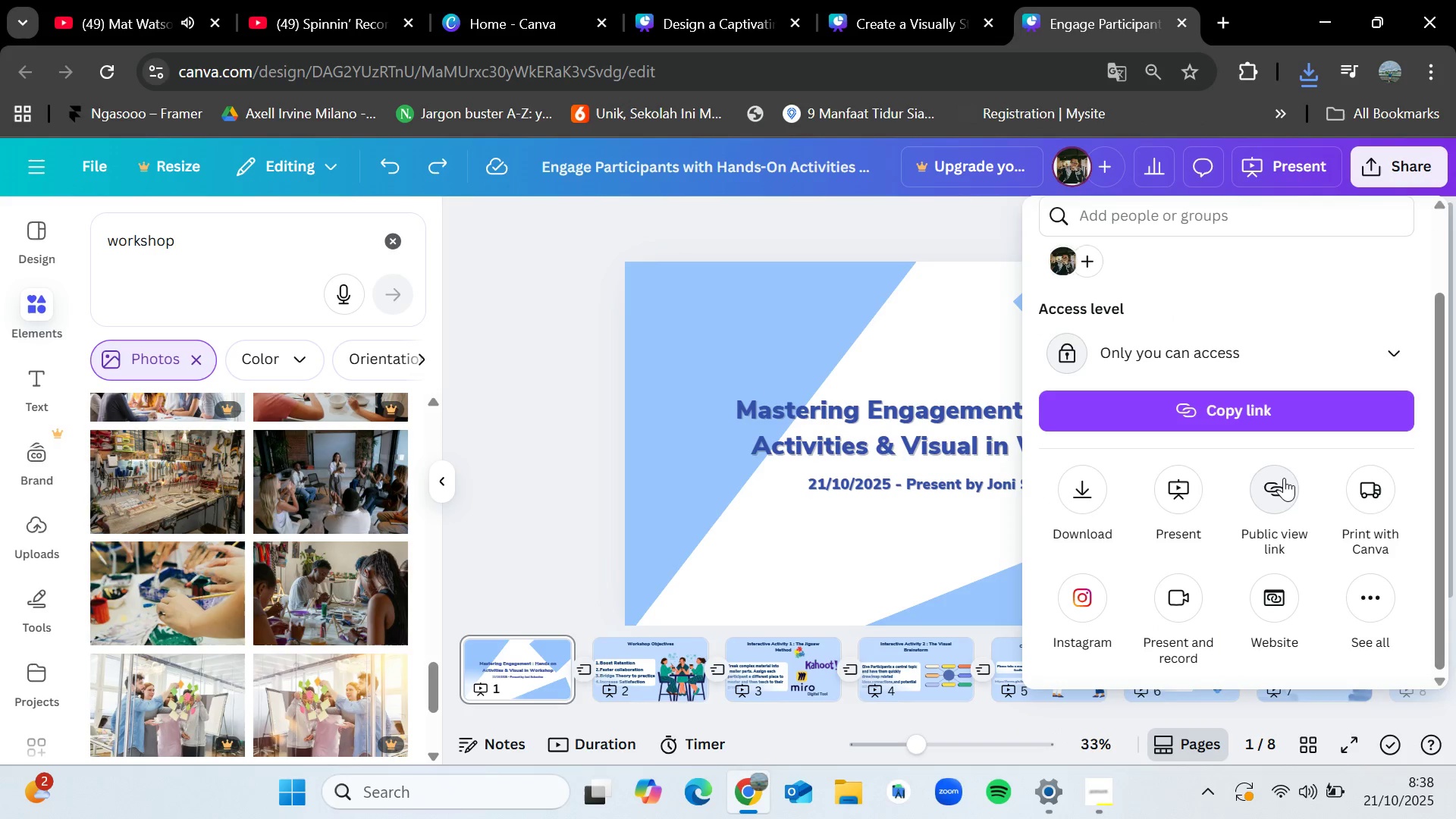 
left_click([1284, 478])
 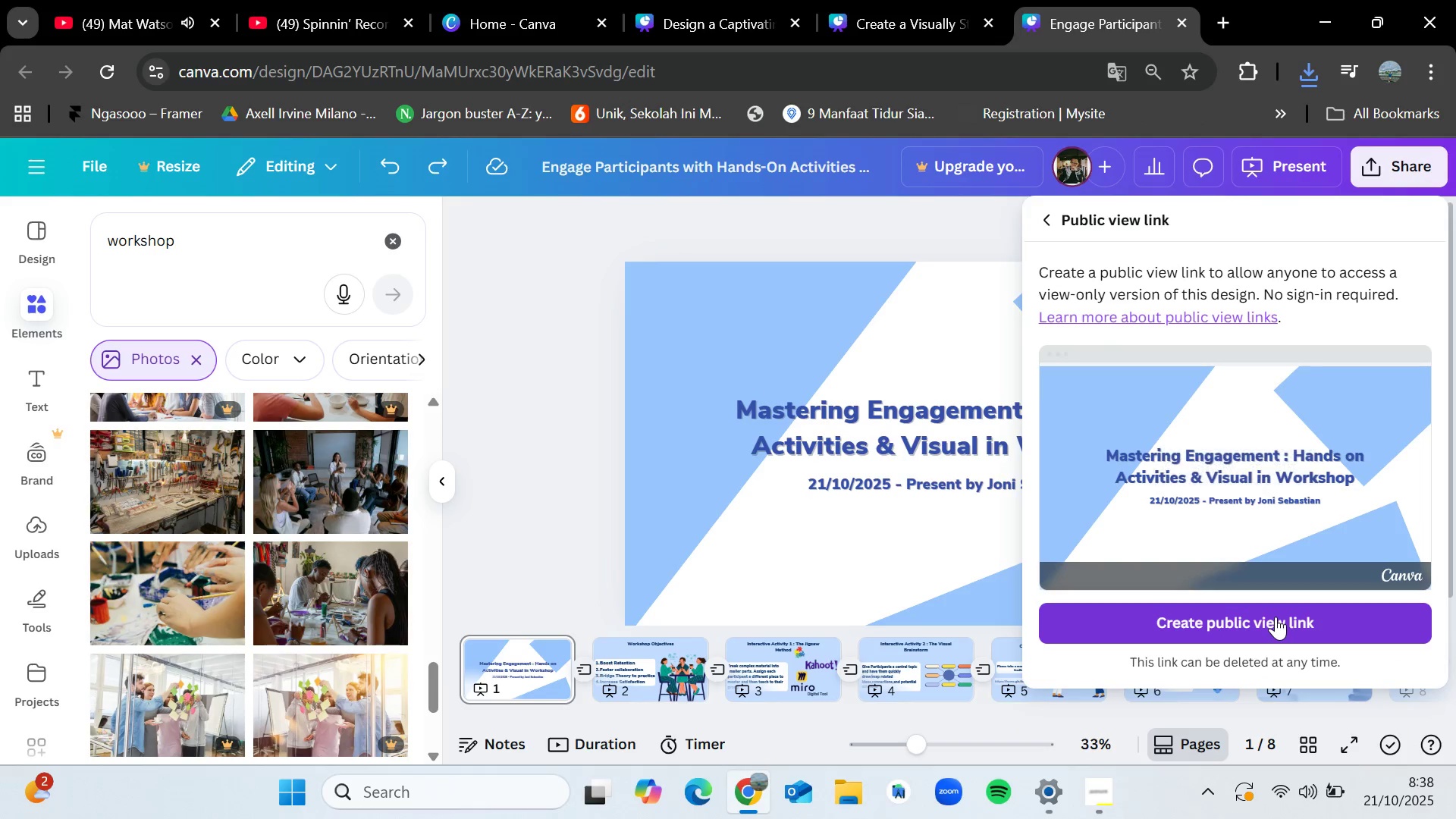 
left_click([1276, 617])
 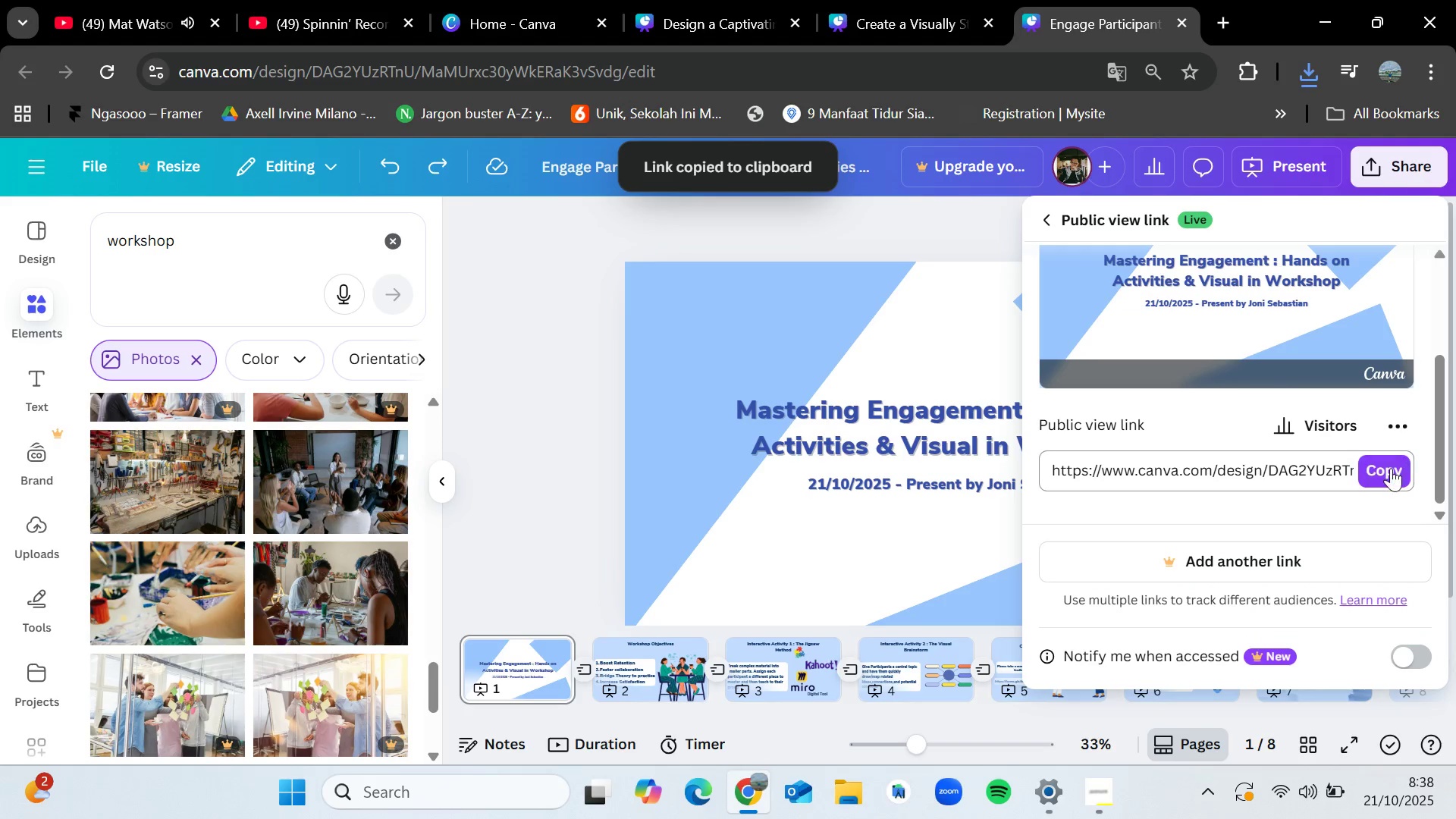 
left_click([1389, 469])
 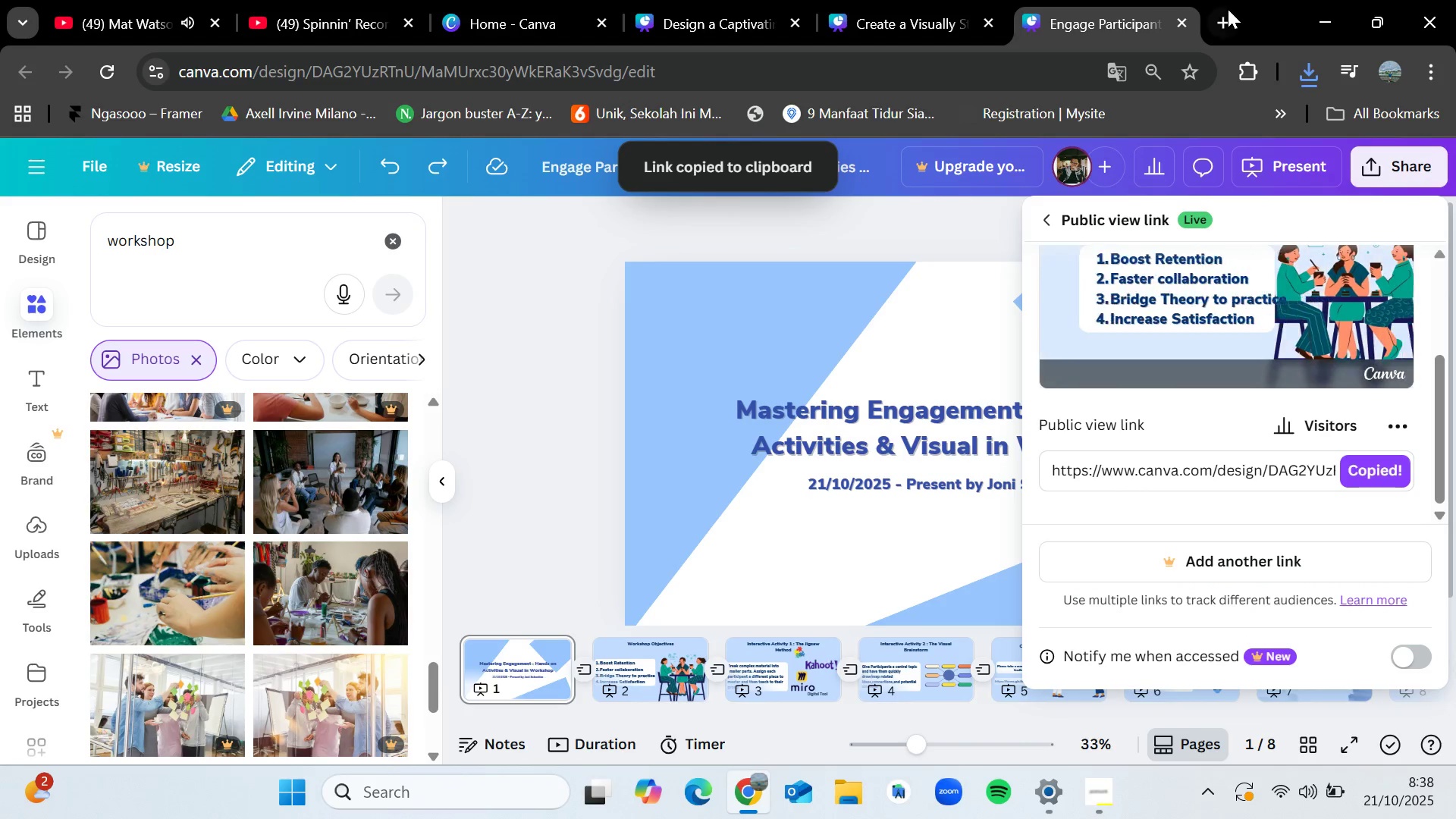 
left_click([1227, 9])
 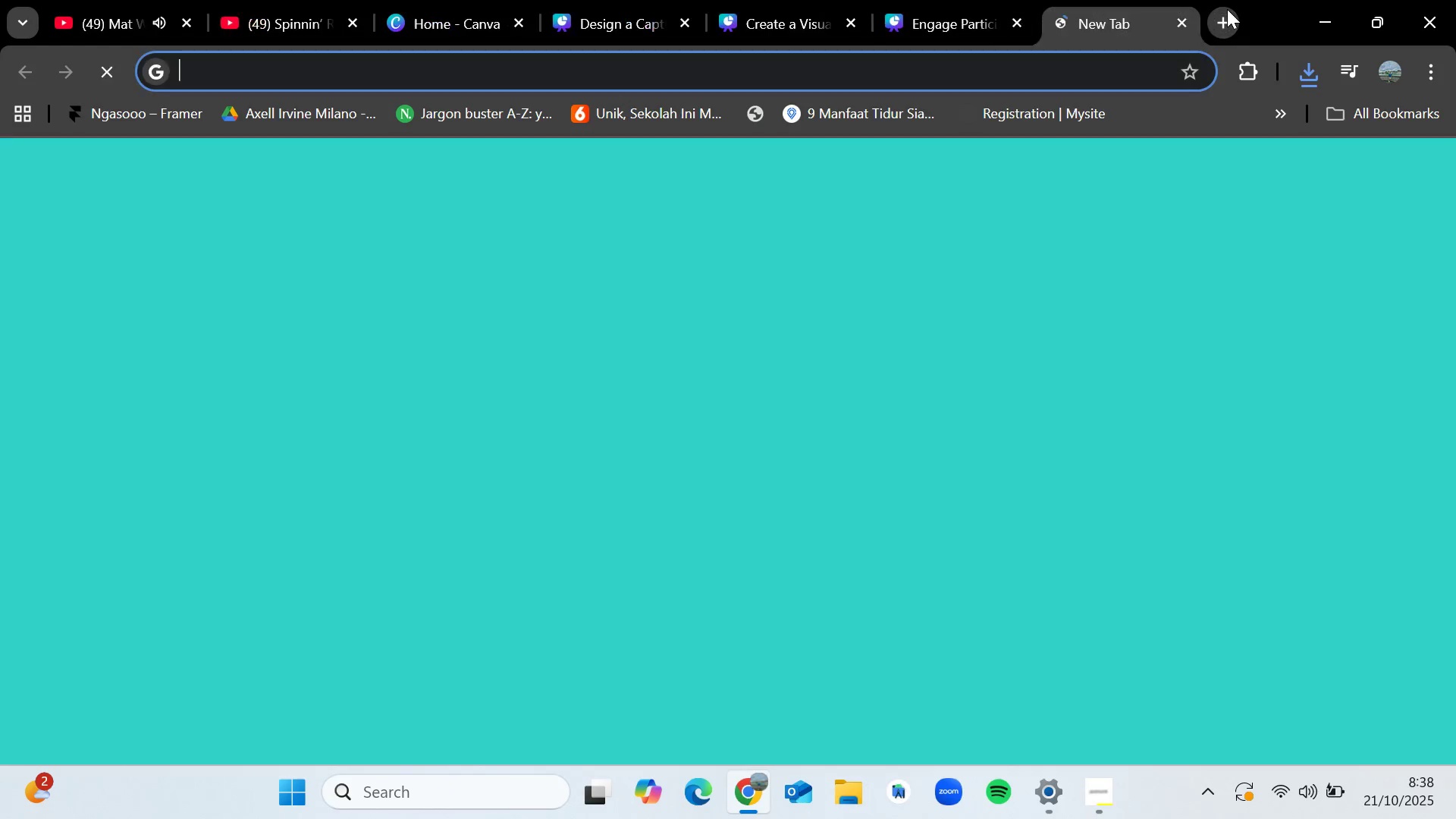 
key(Control+V)
 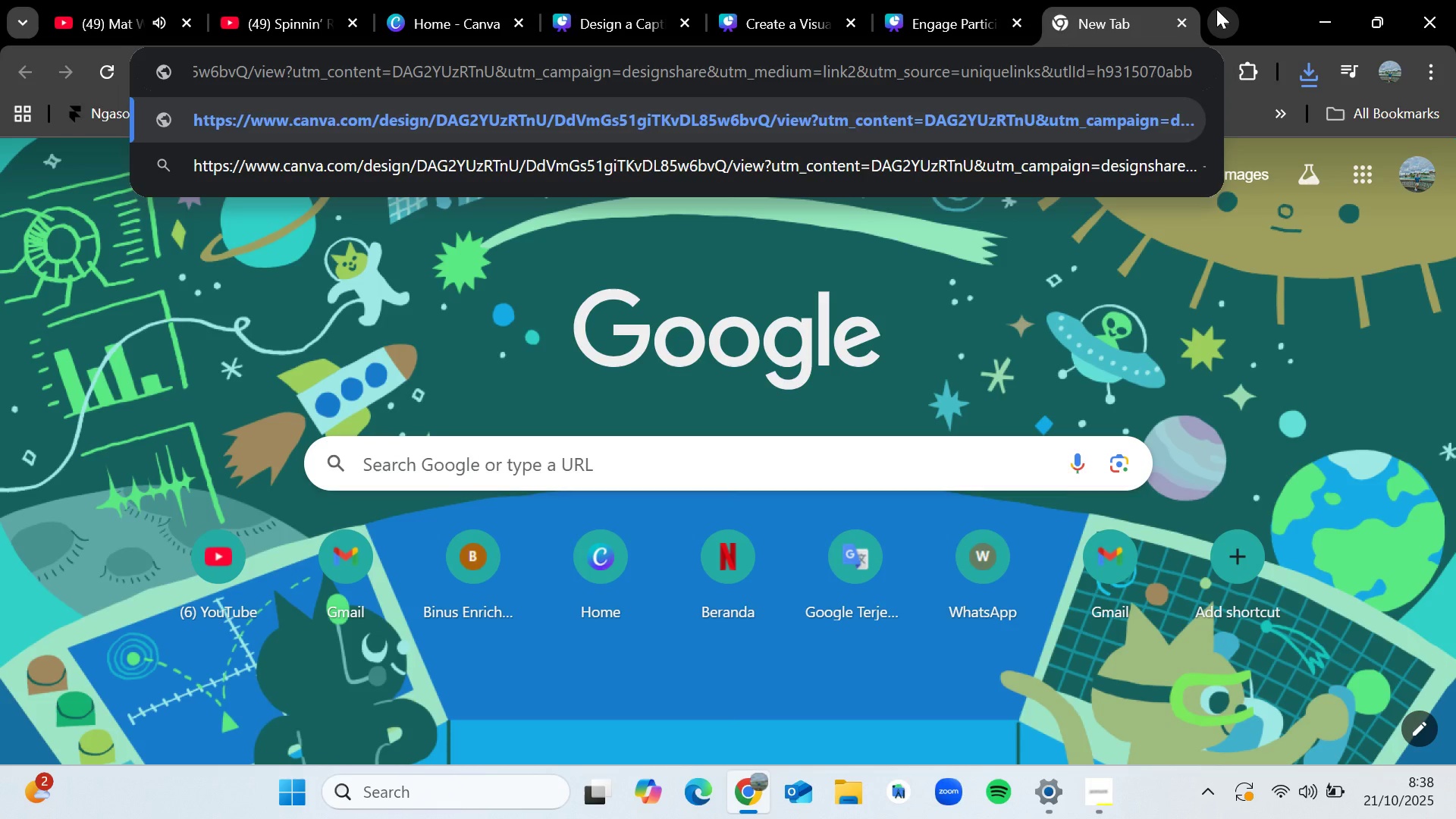 
key(Enter)
 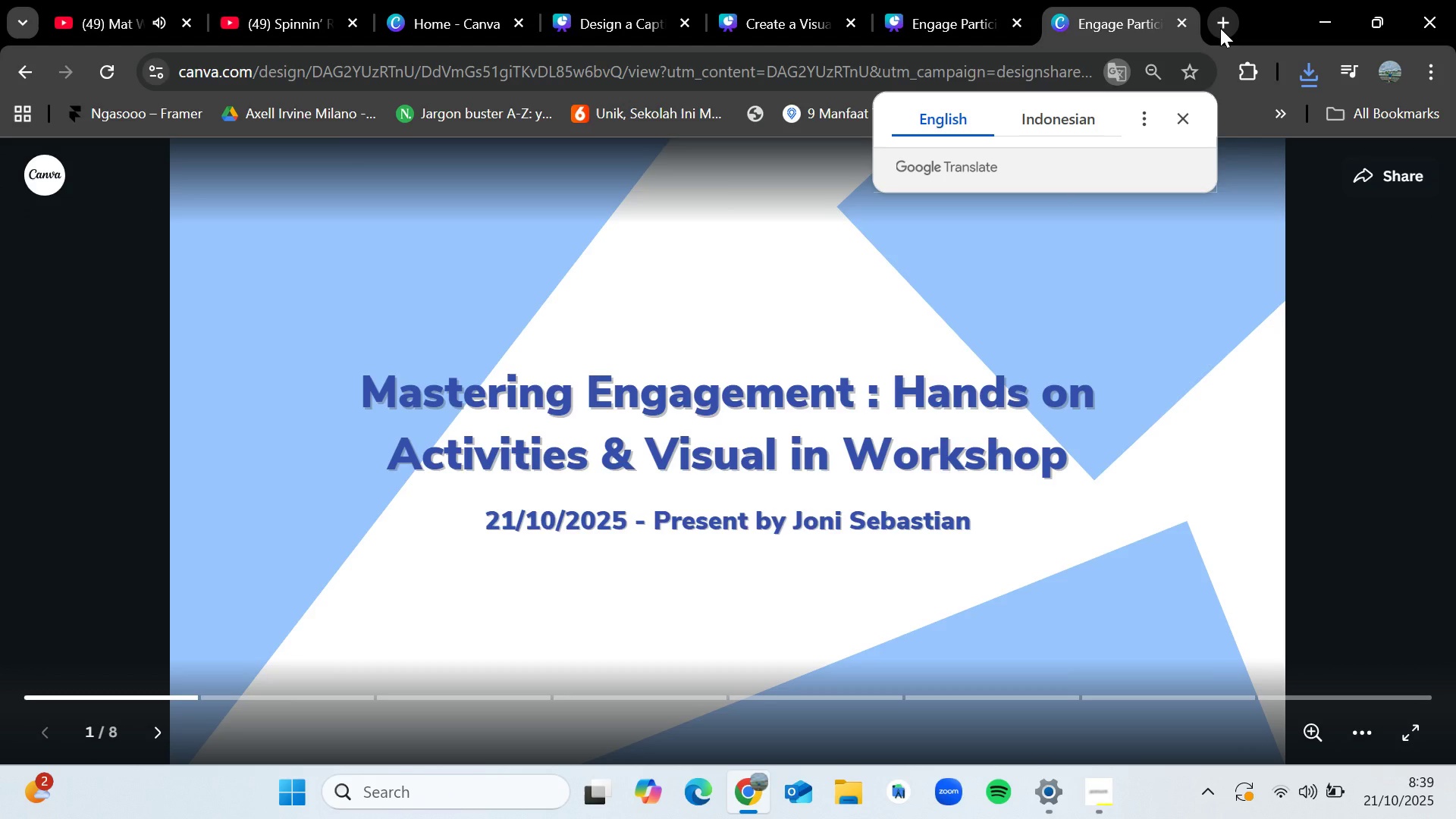 
wait(38.06)
 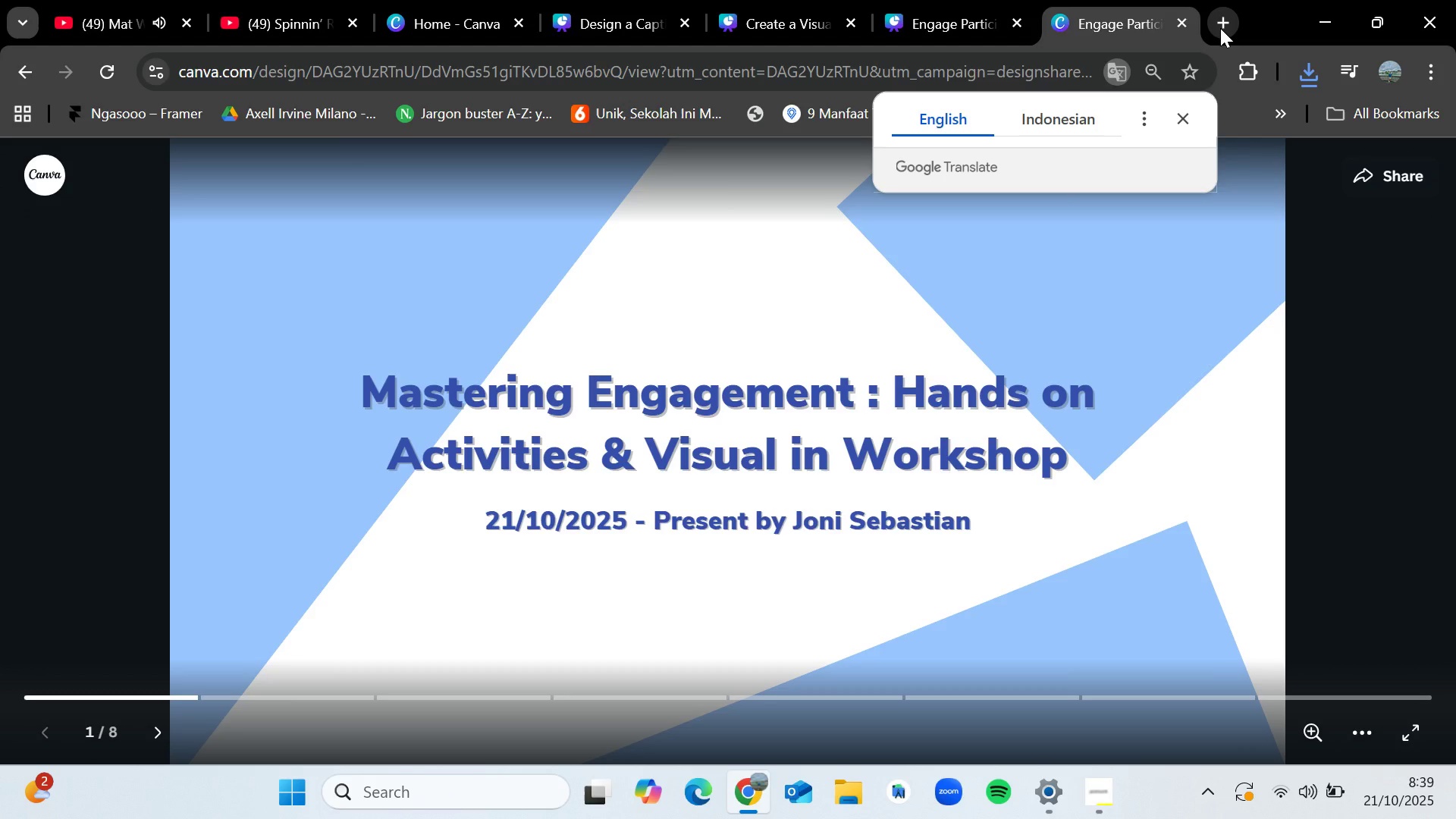 
left_click([1293, 513])
 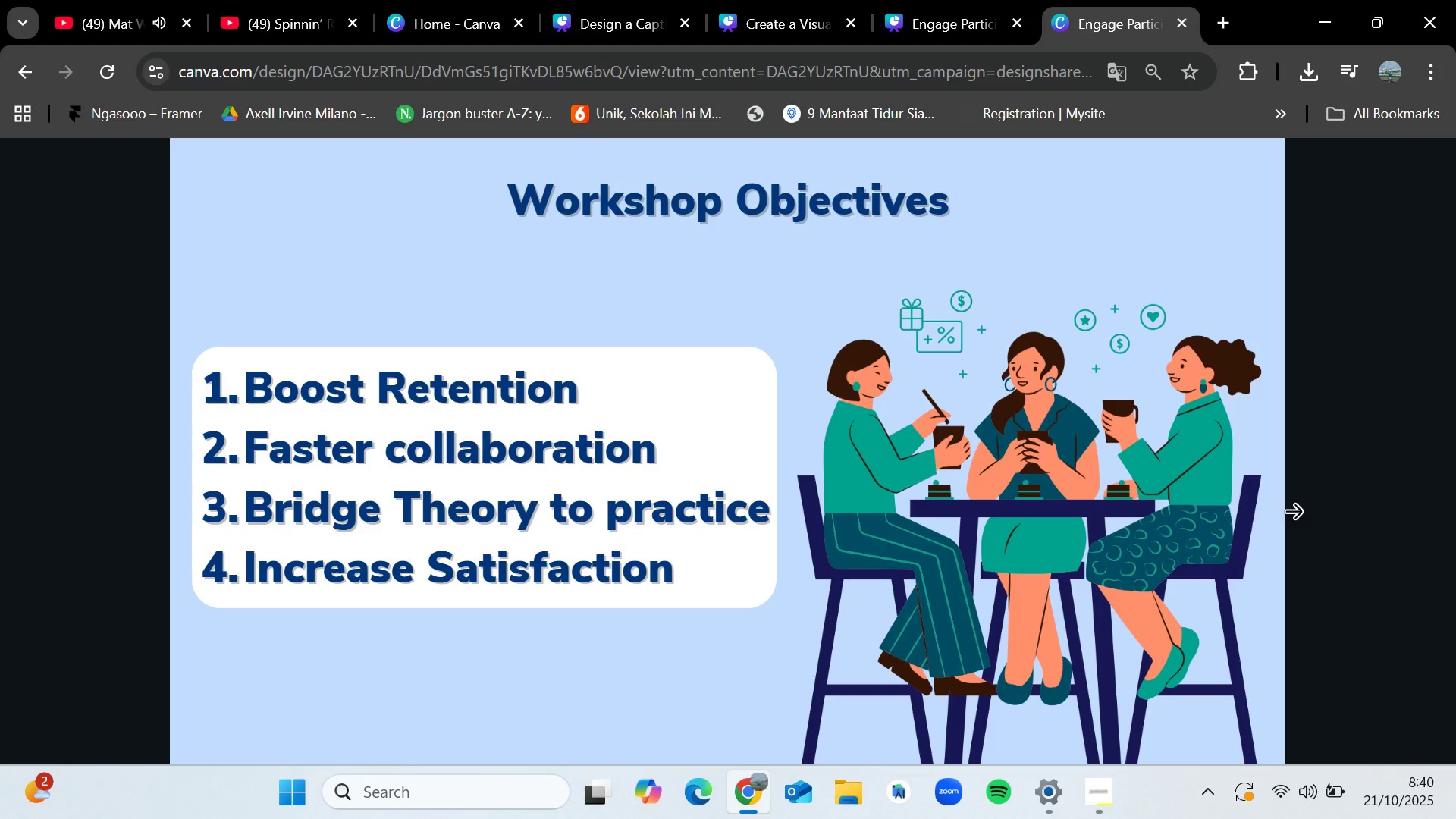 
wait(55.83)
 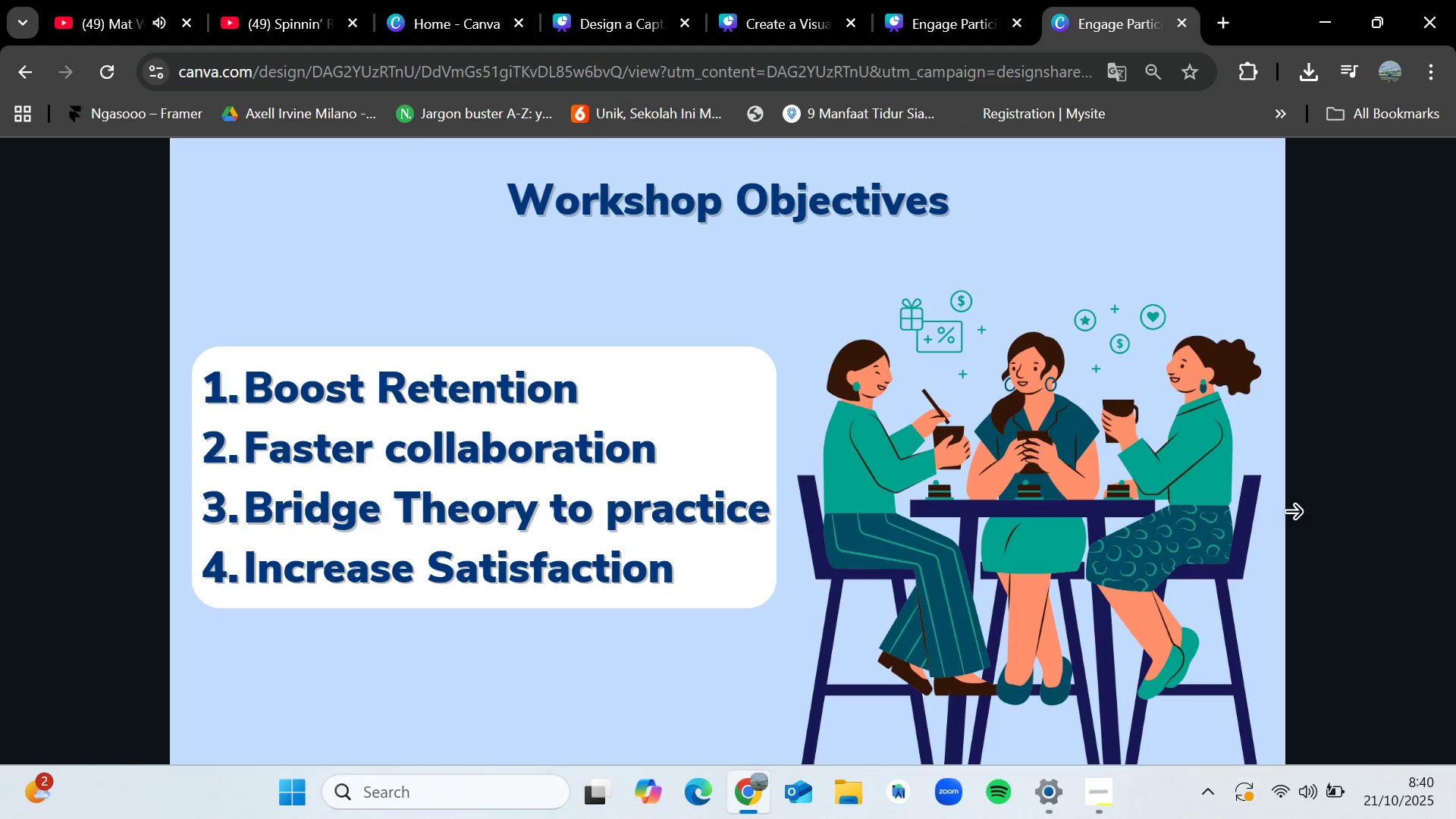 
scroll: coordinate [1293, 513], scroll_direction: down, amount: 2.0
 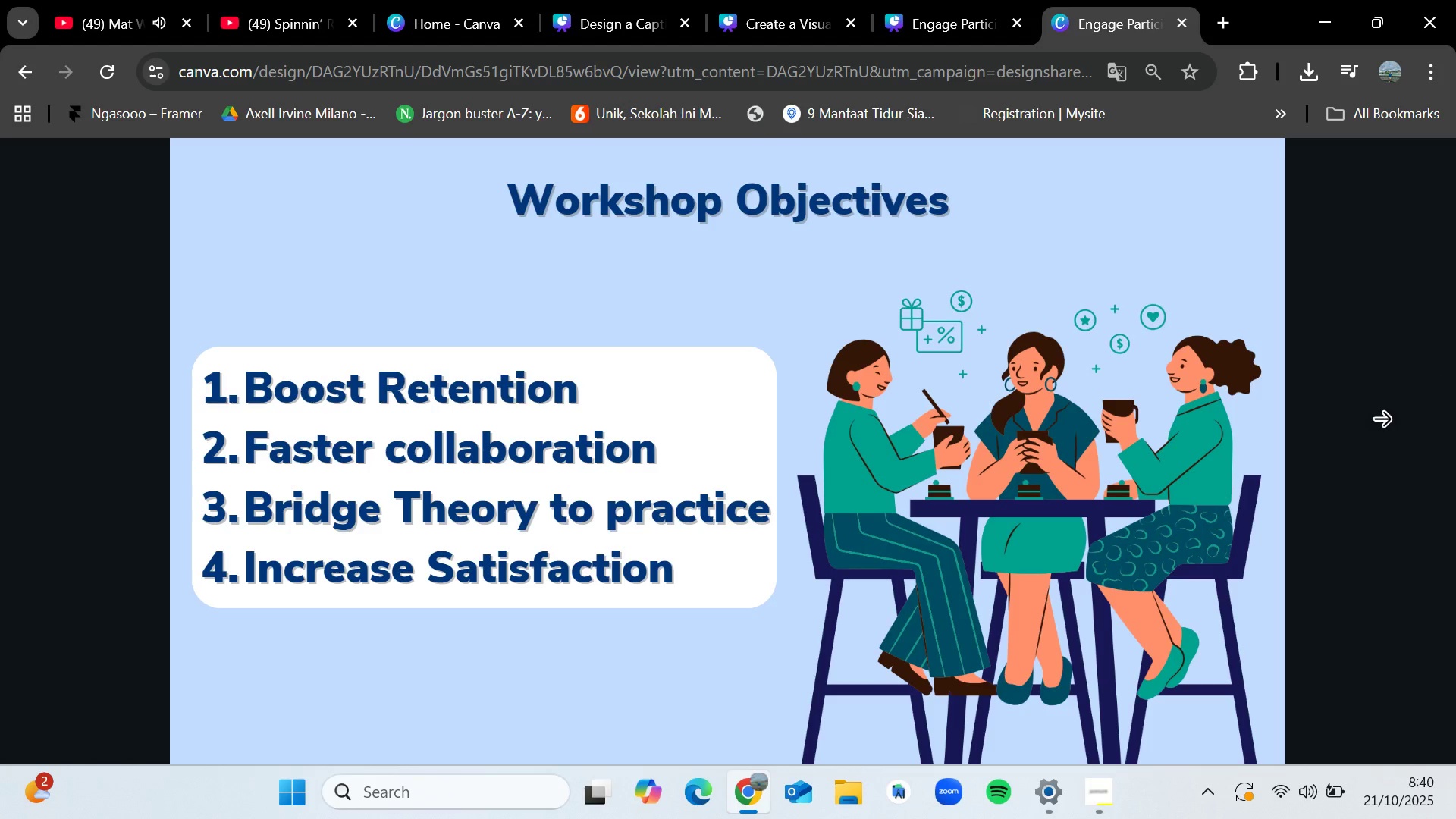 
left_click([1374, 425])
 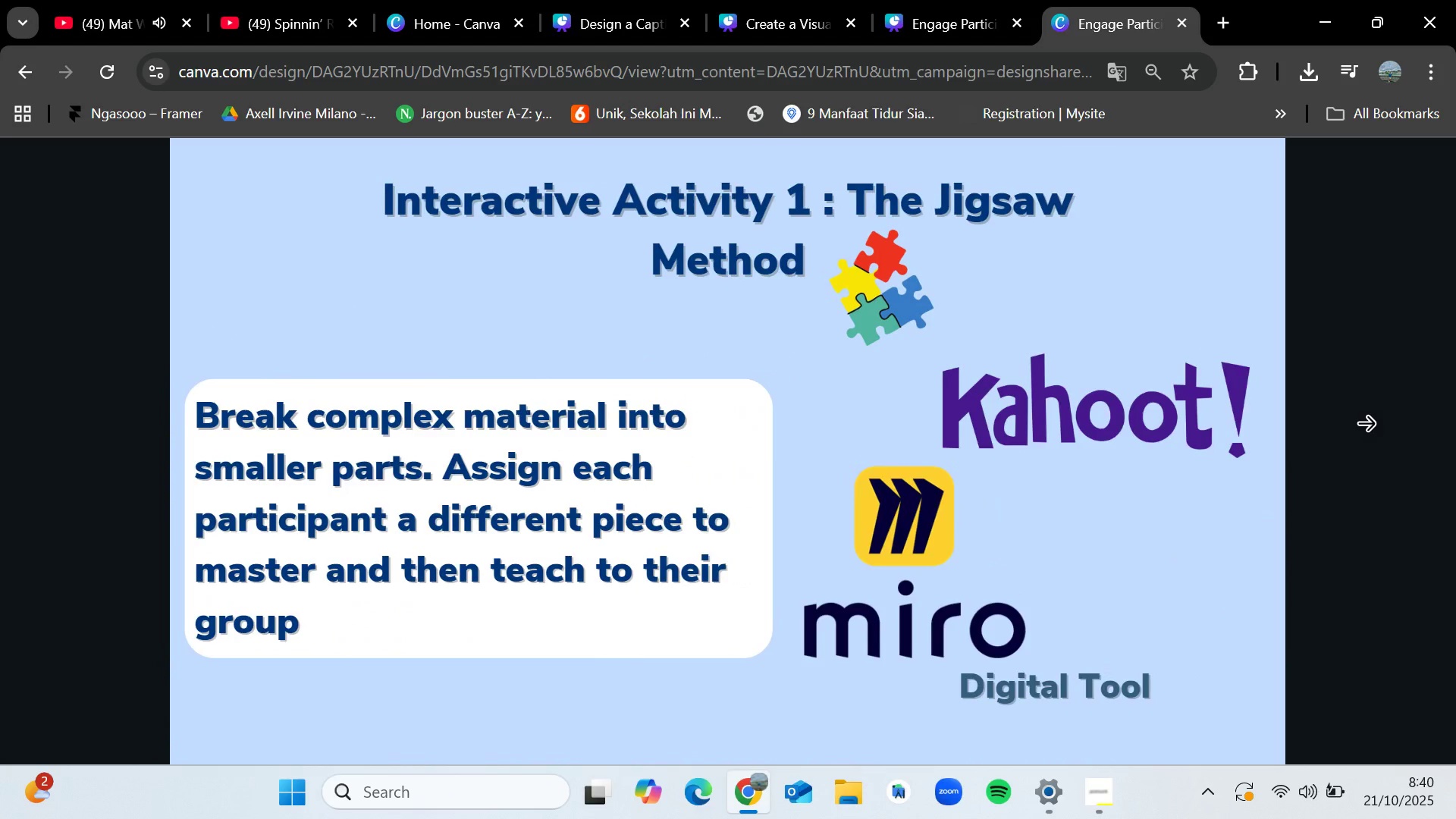 
wait(17.69)
 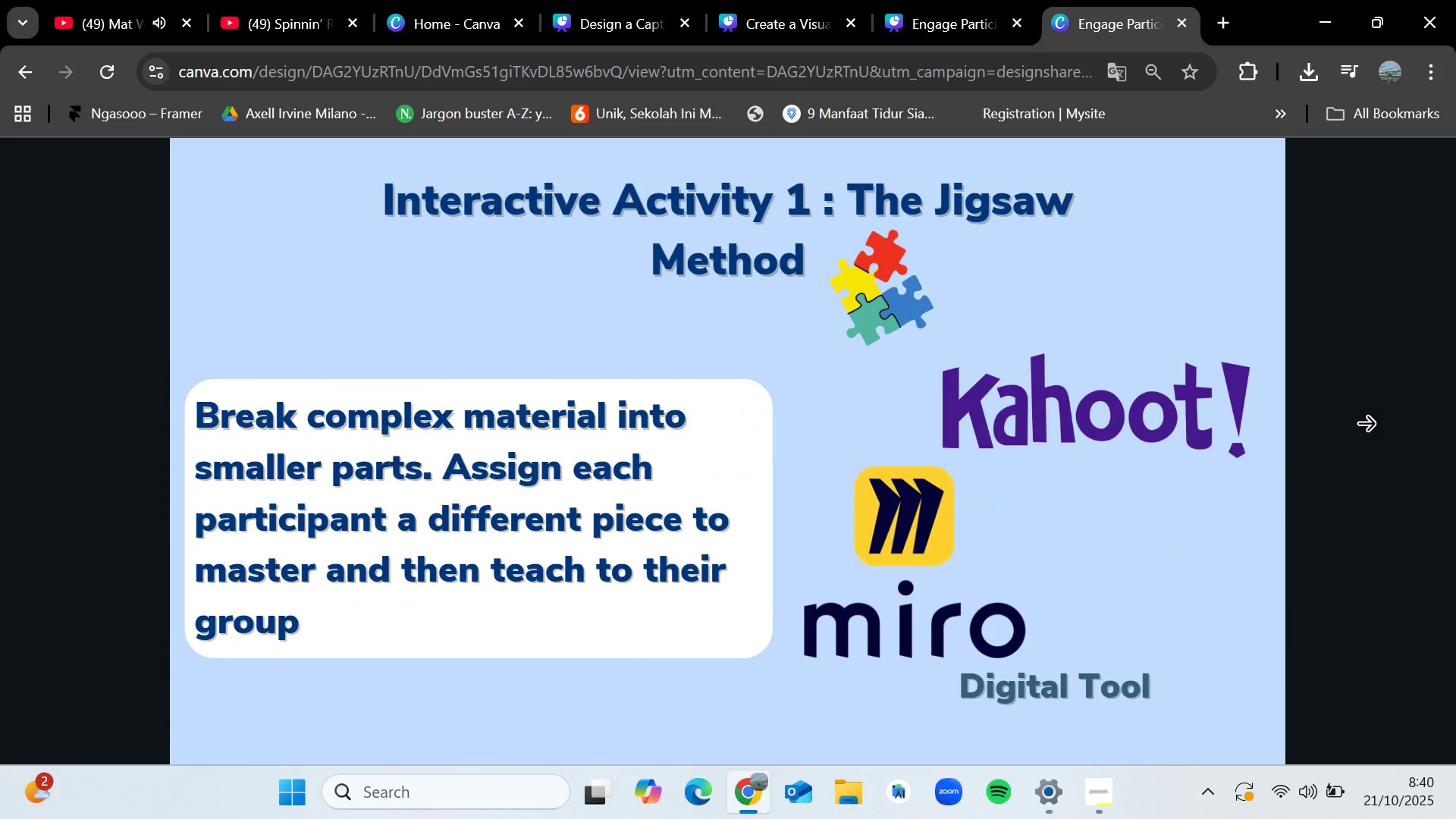 
left_click([1366, 425])
 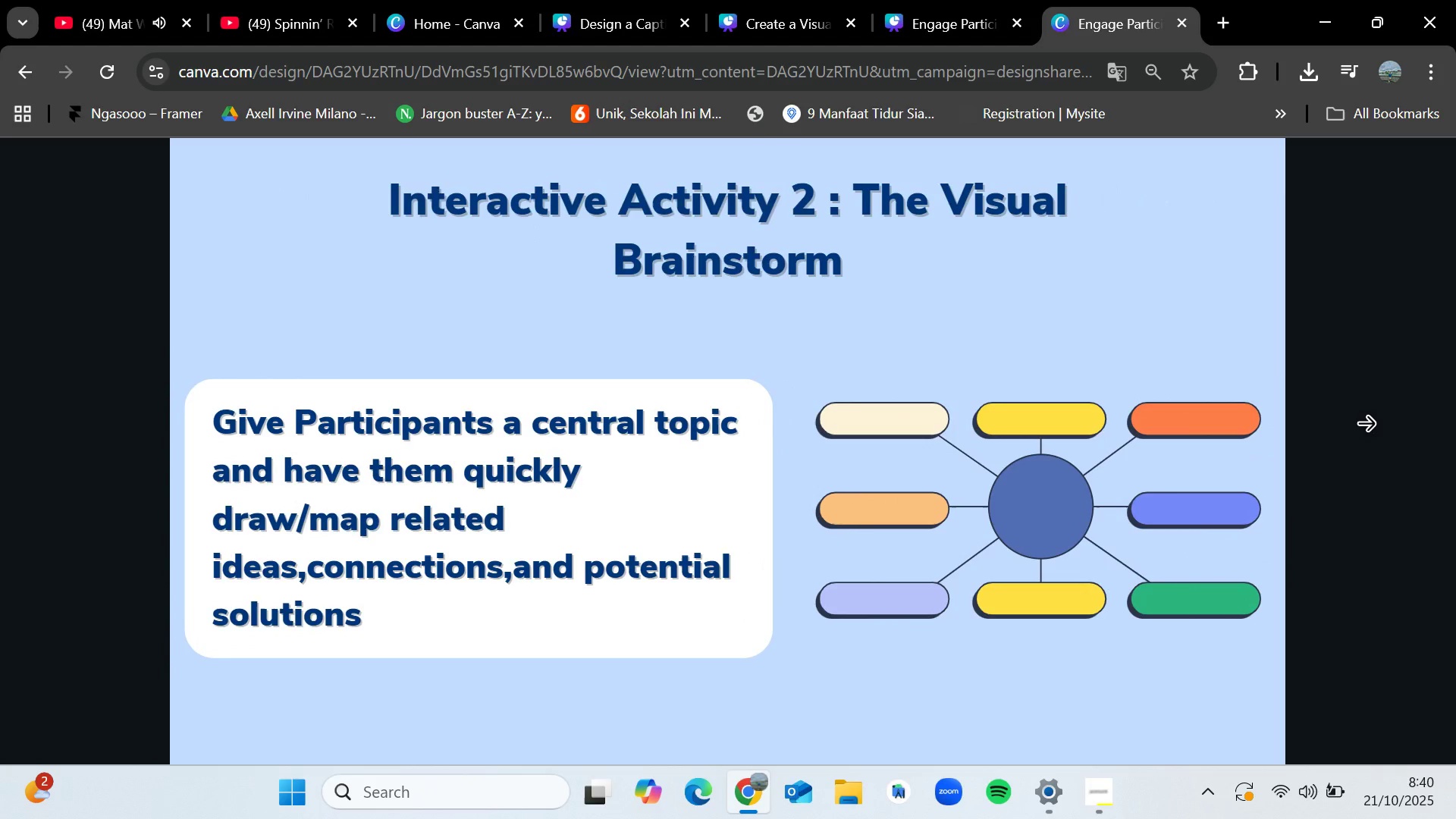 
wait(26.5)
 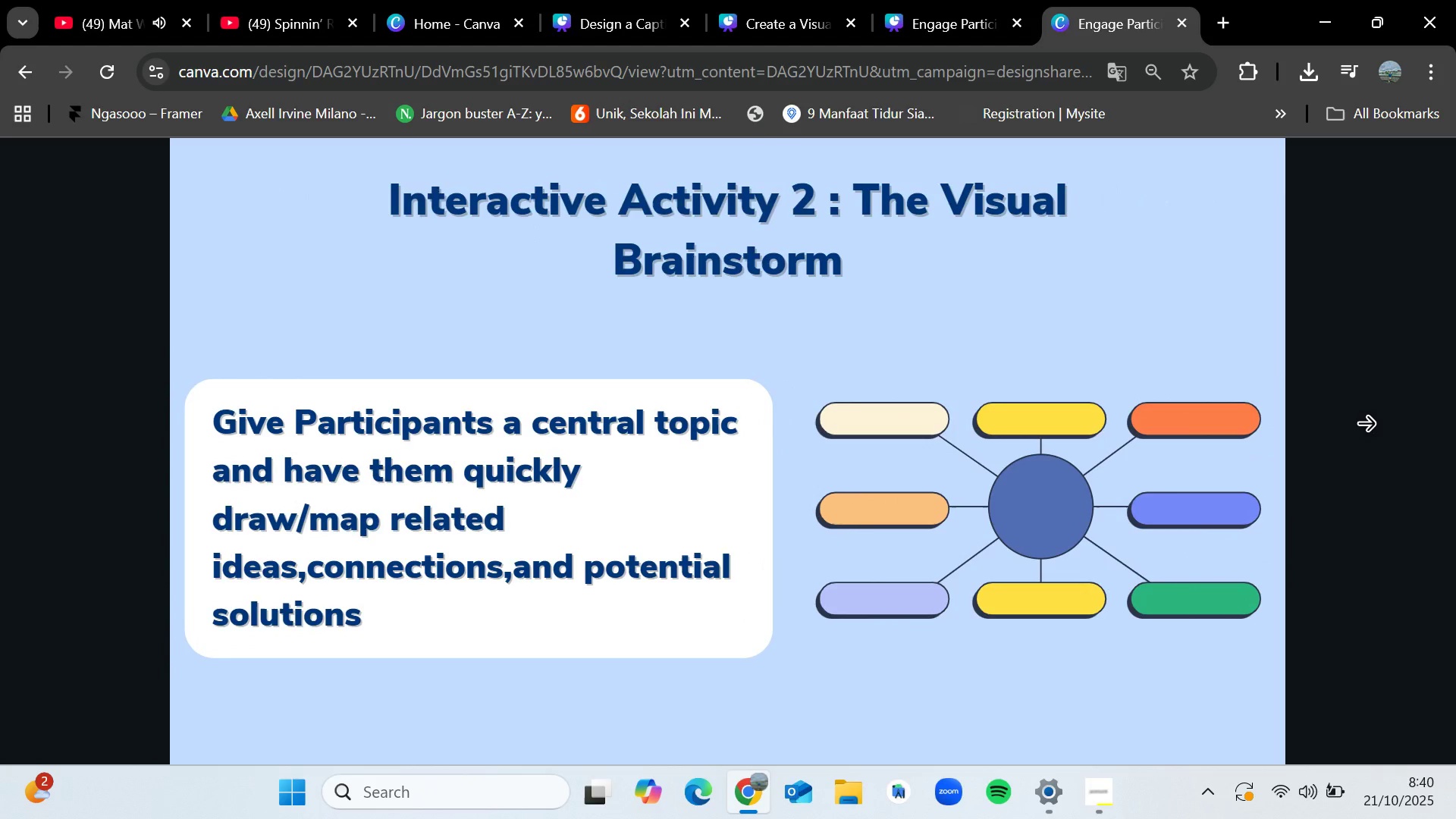 
left_click([1366, 425])
 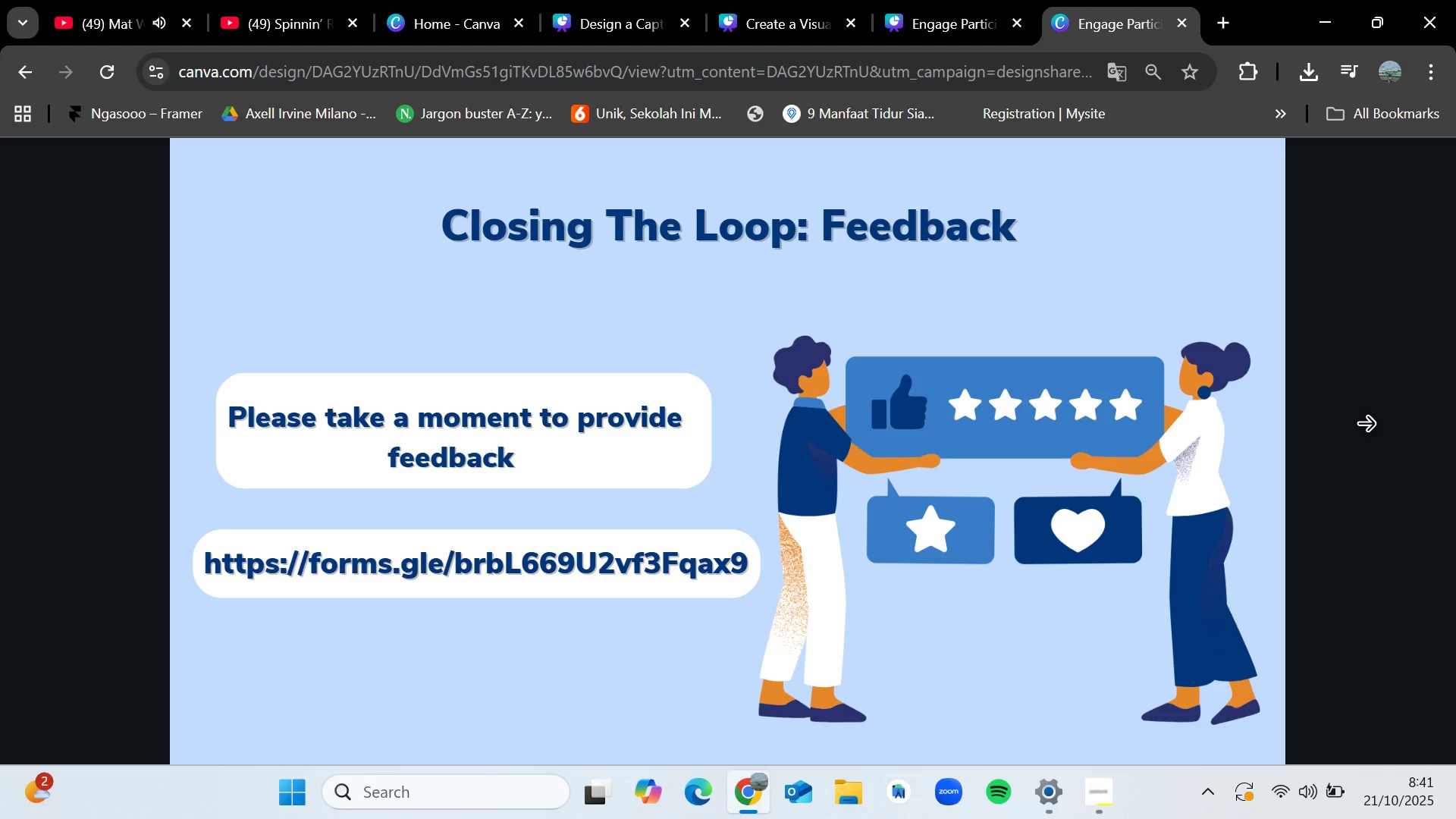 
wait(35.87)
 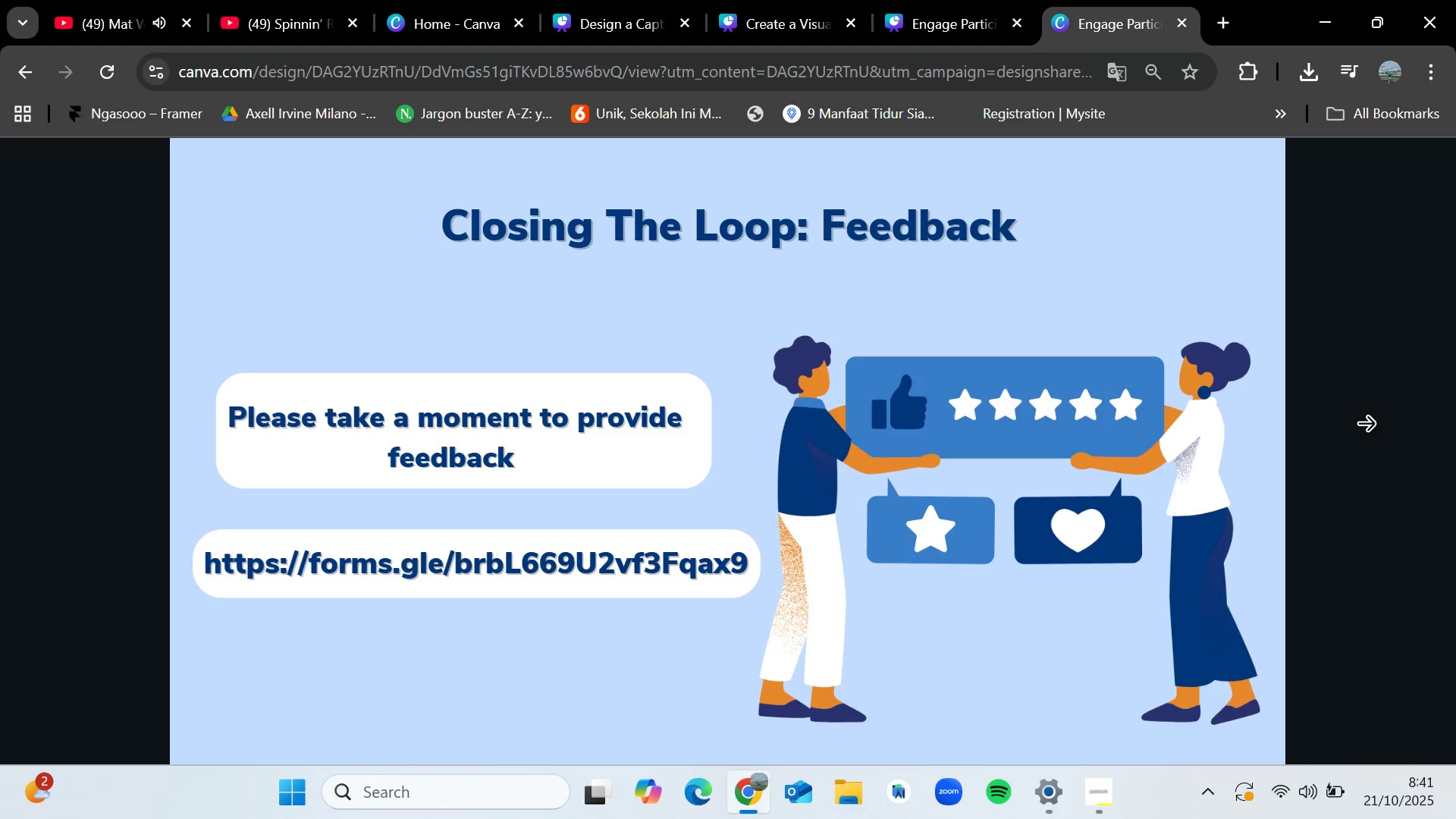 
left_click([1366, 425])
 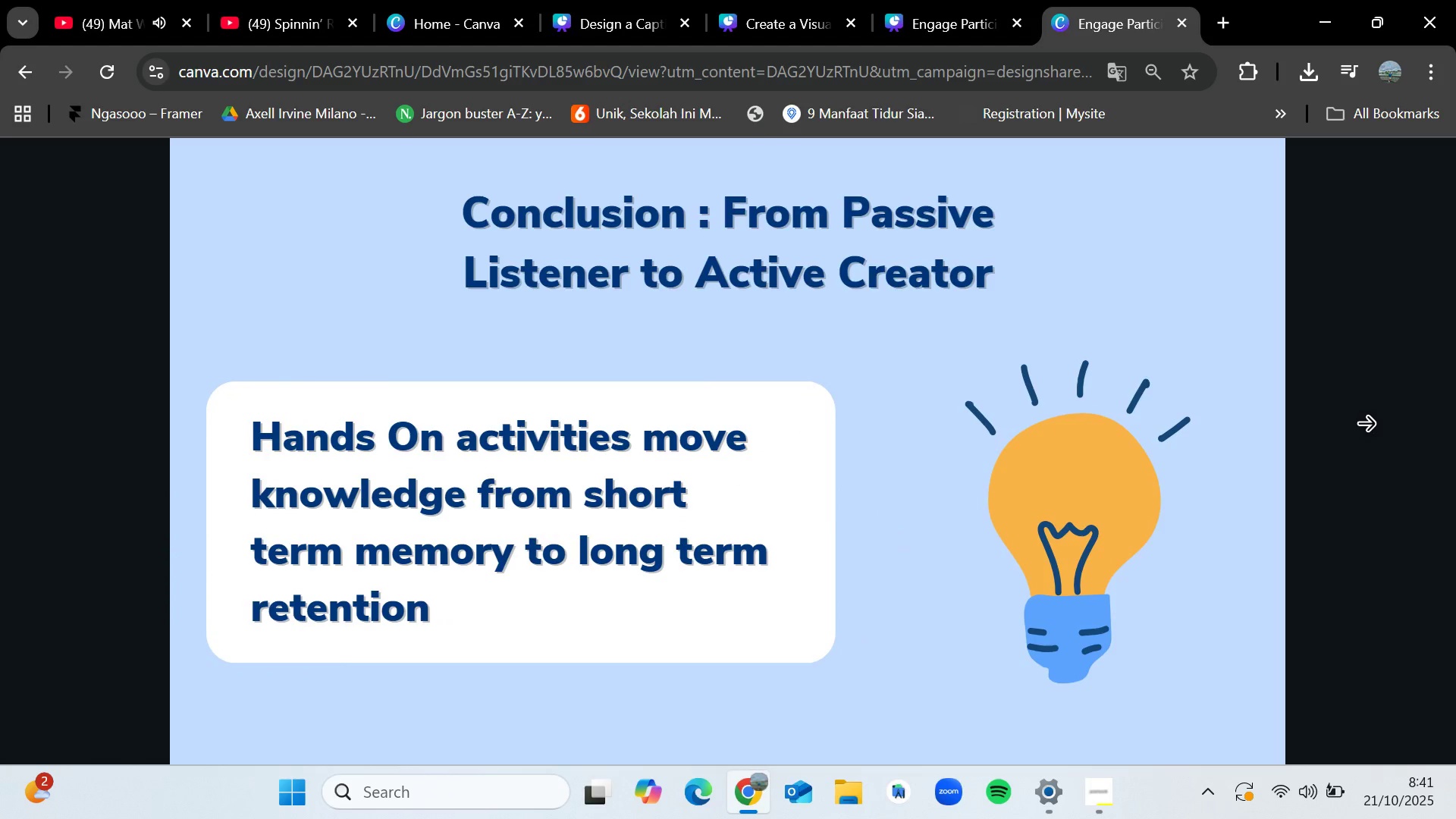 
wait(16.17)
 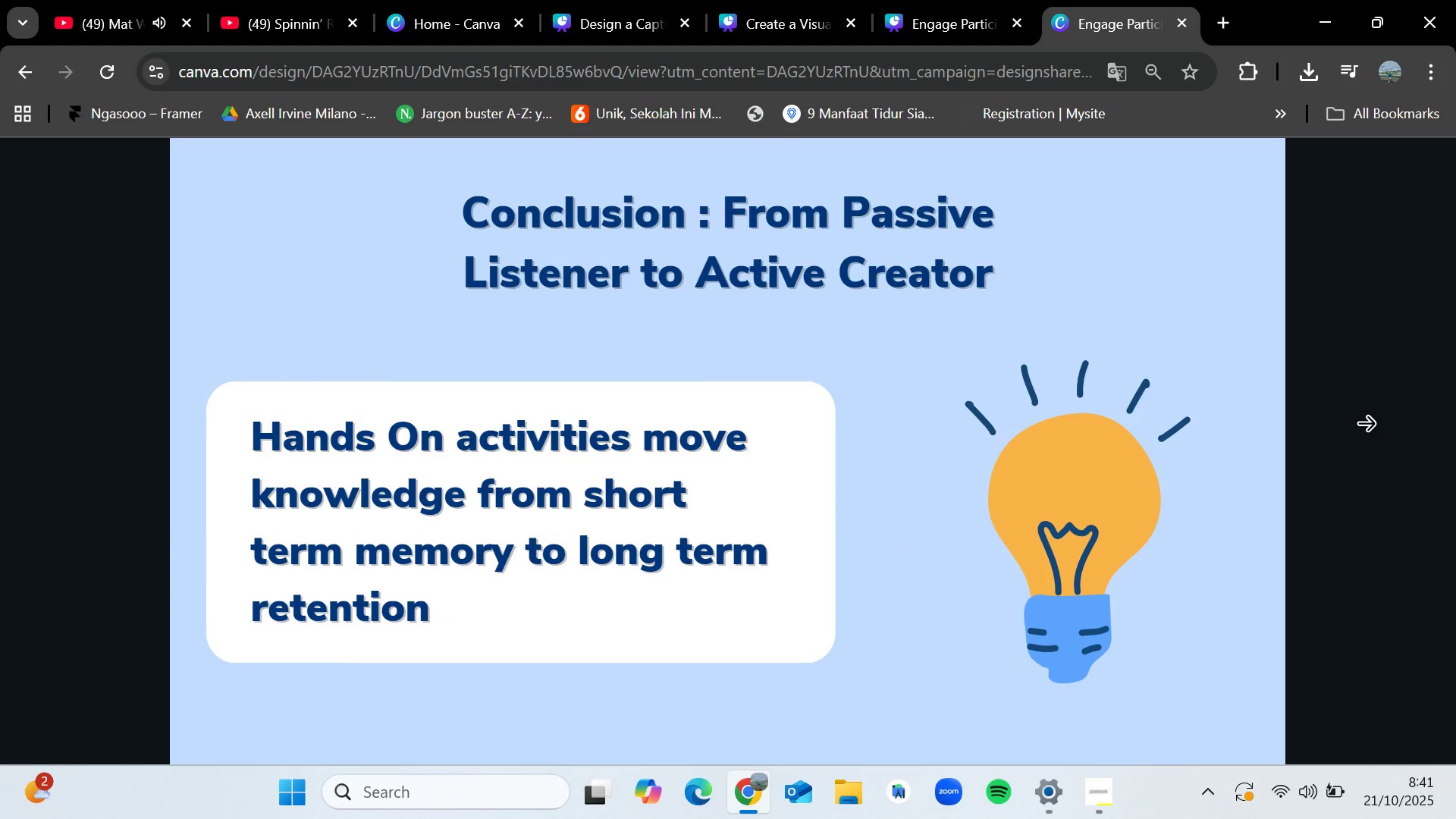 
left_click([1366, 425])
 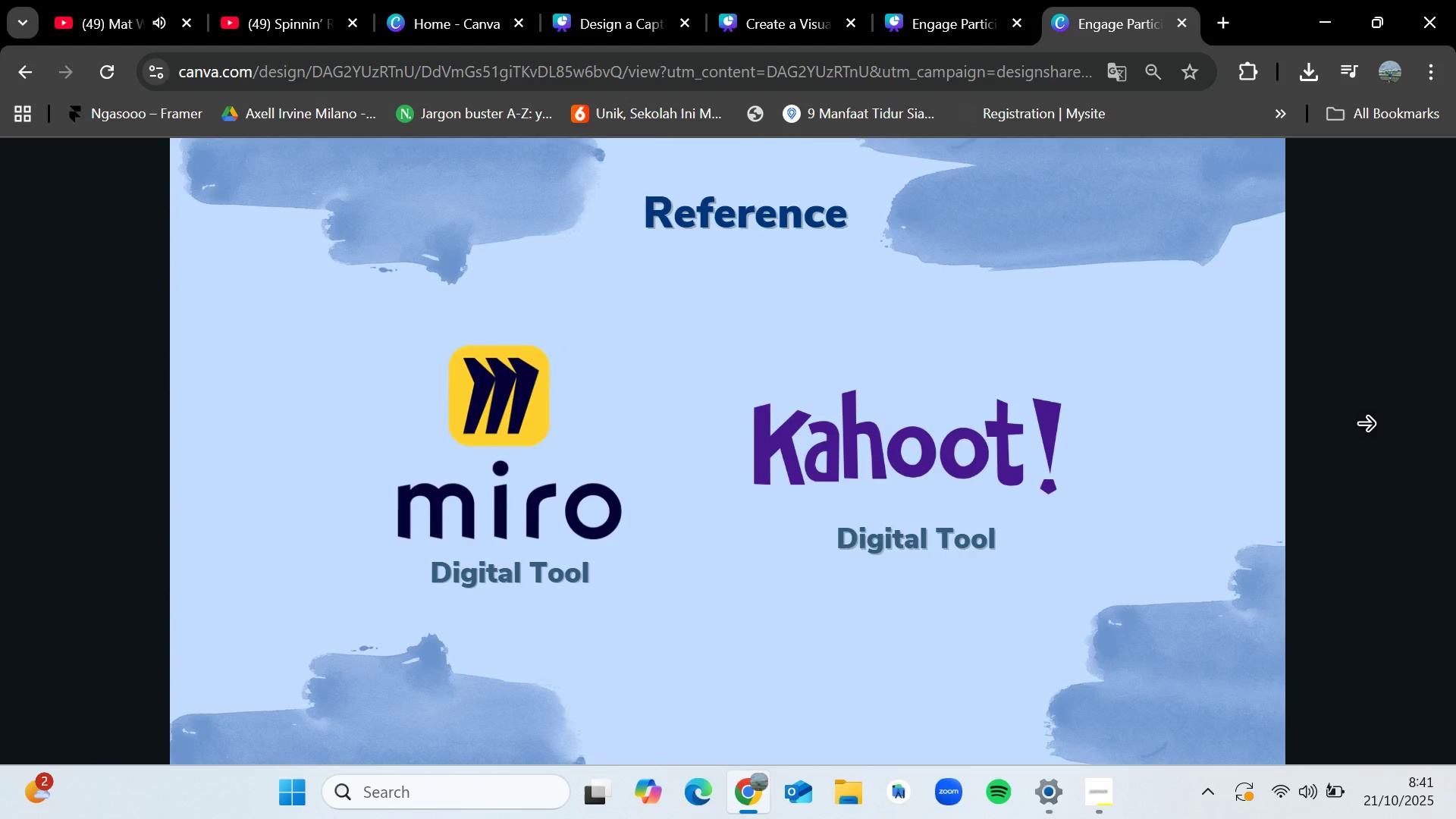 
left_click([1366, 425])
 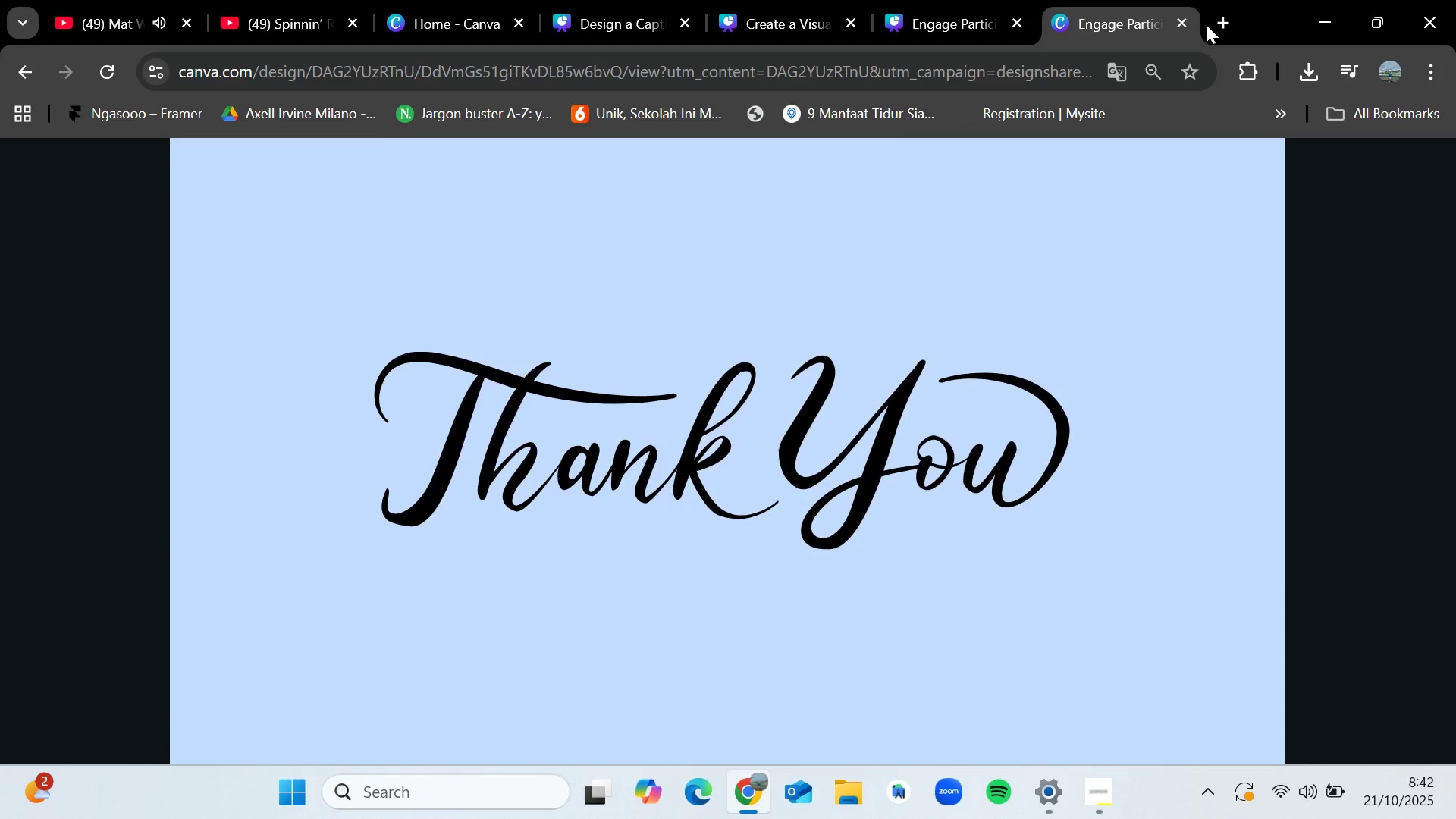 
left_click([1181, 18])
 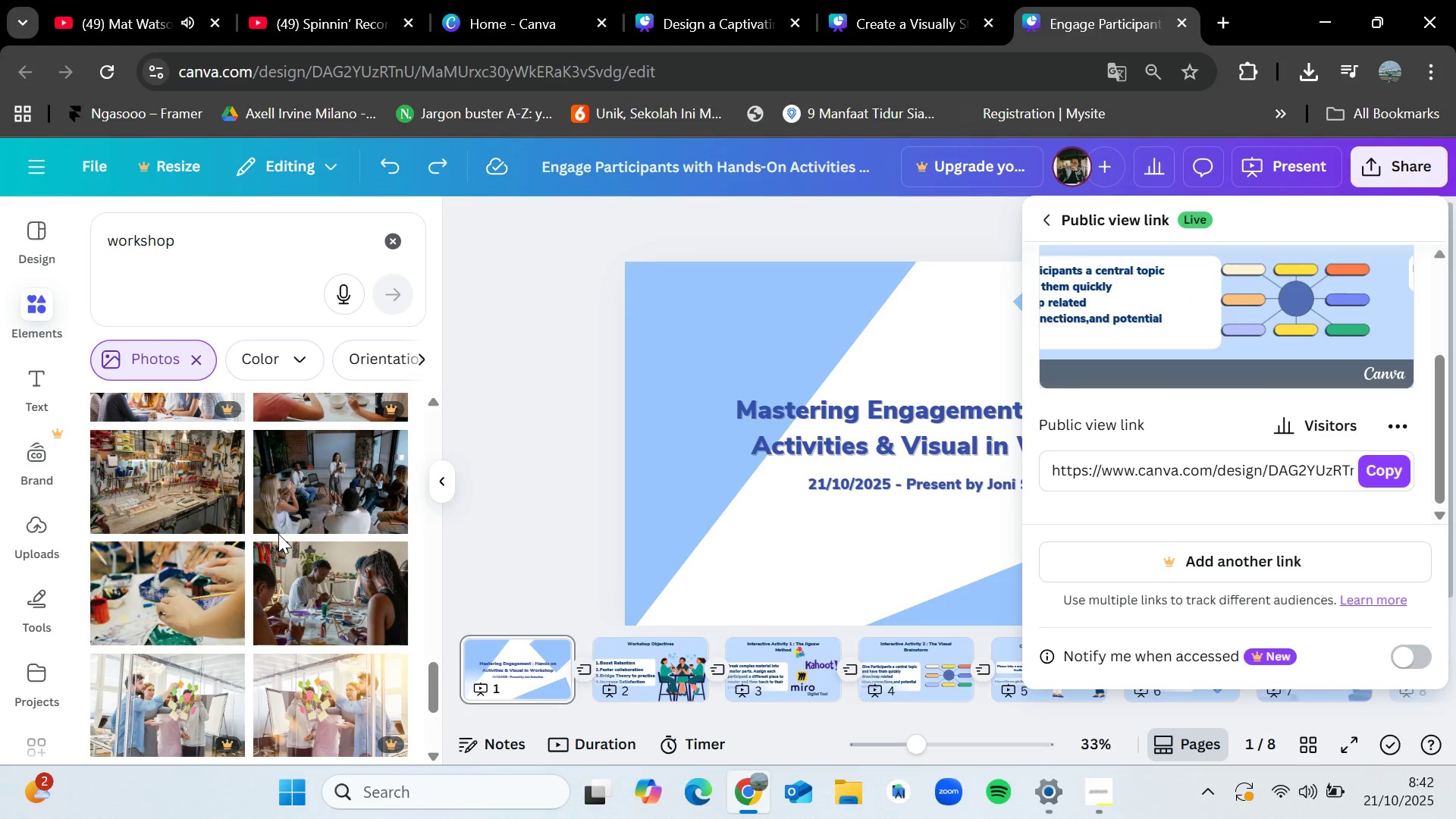 
scroll: coordinate [290, 510], scroll_direction: down, amount: 2.0
 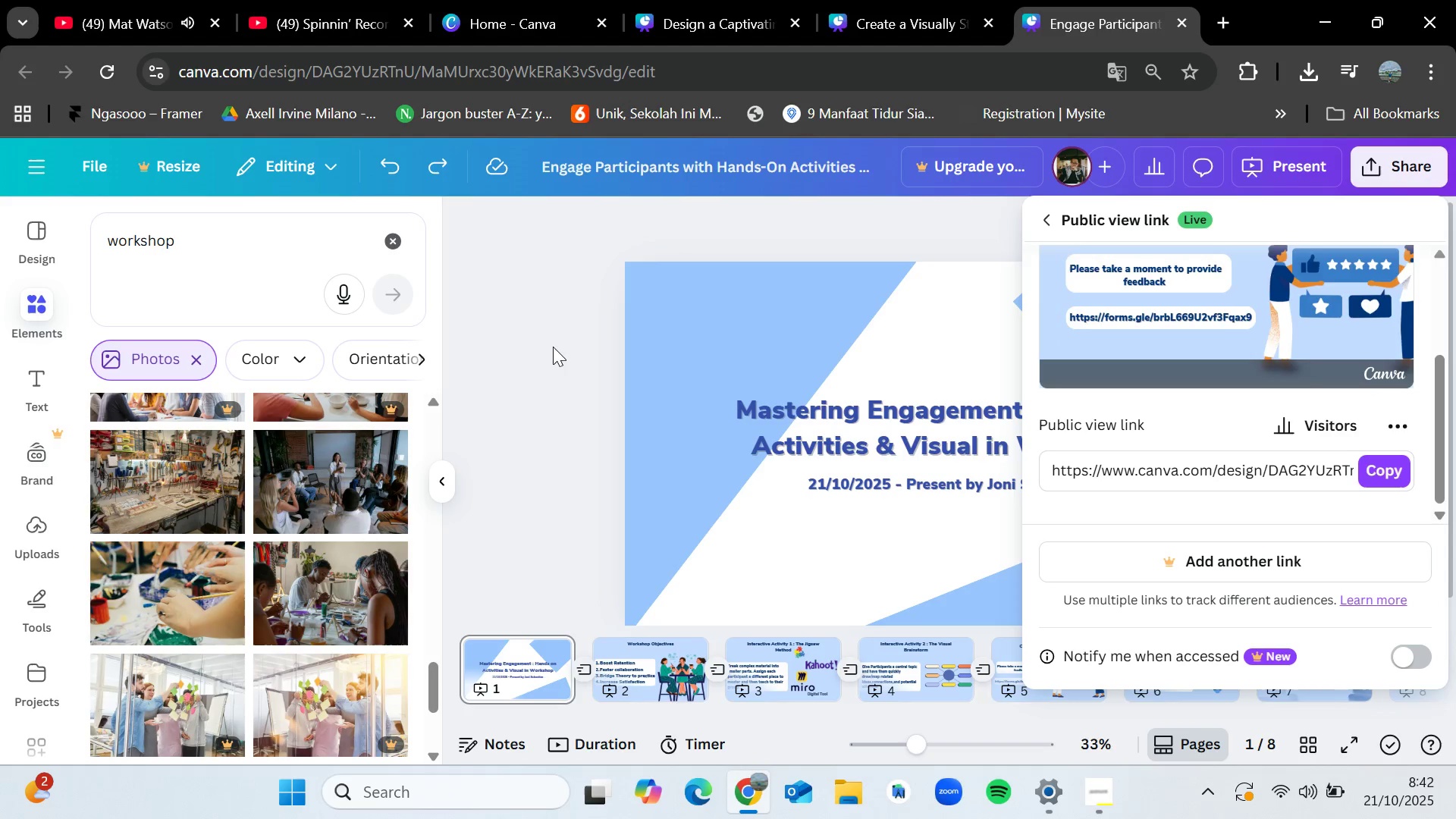 
left_click([554, 347])
 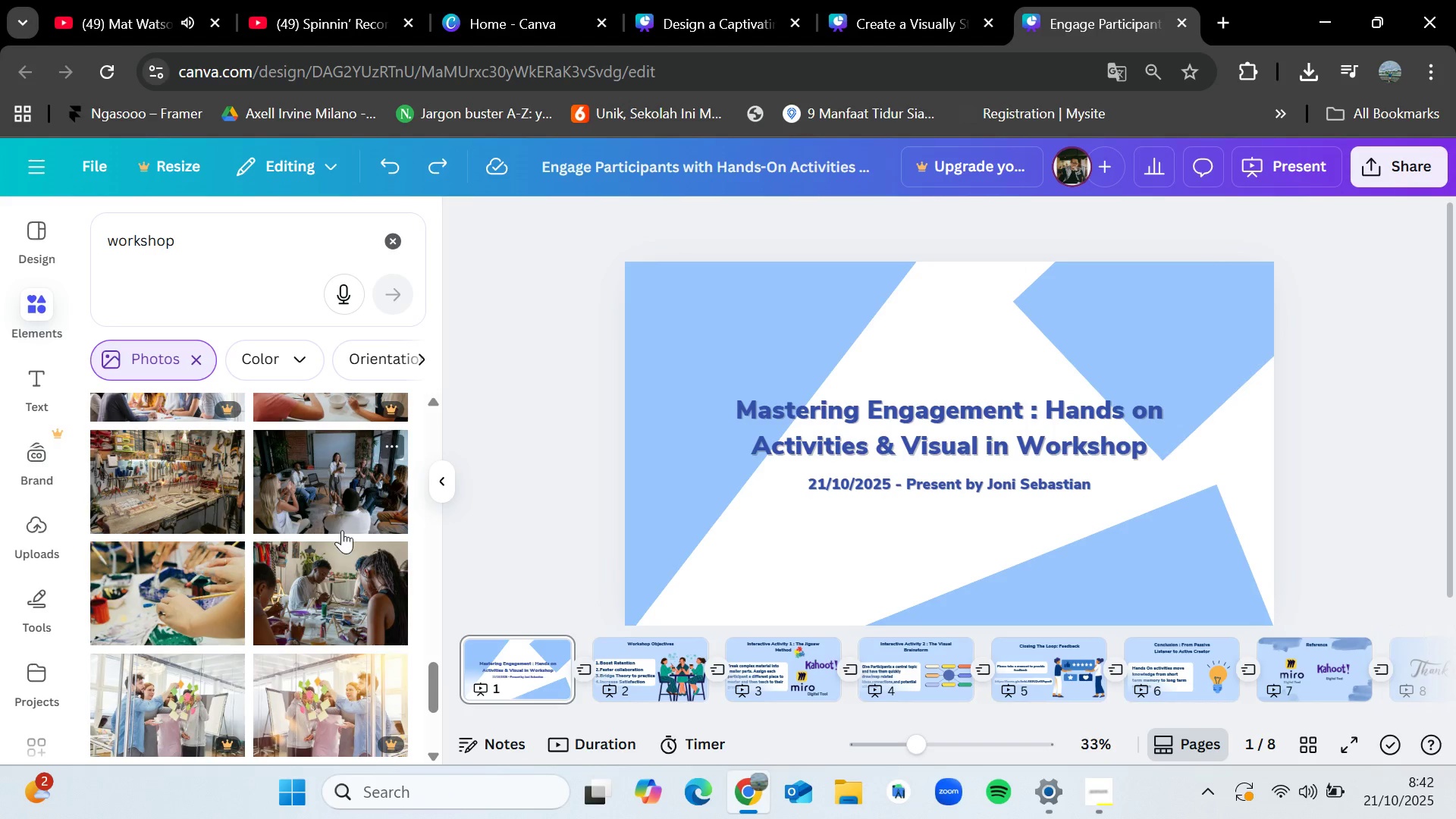 
scroll: coordinate [342, 530], scroll_direction: down, amount: 2.0
 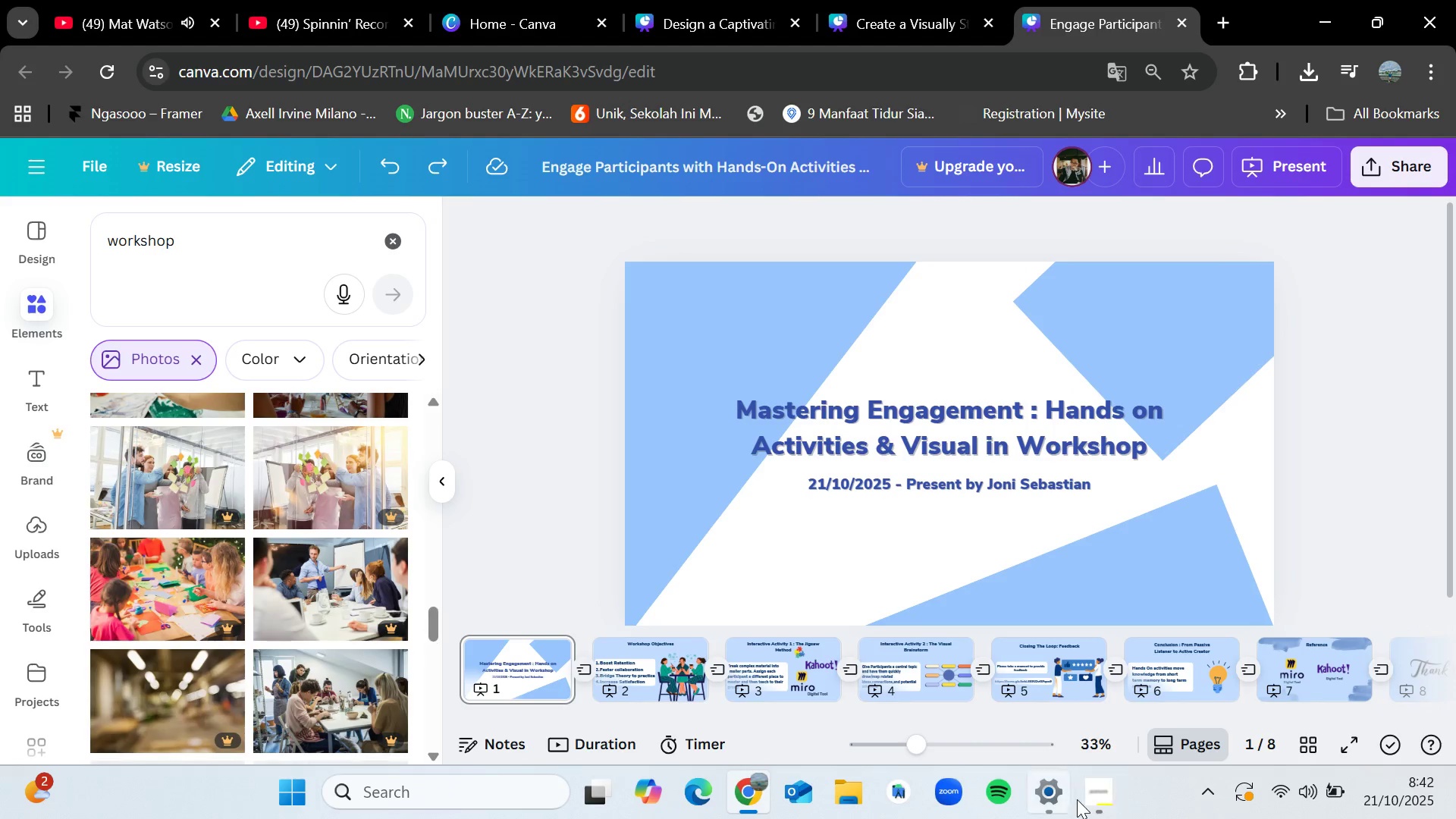 
left_click([1081, 799])